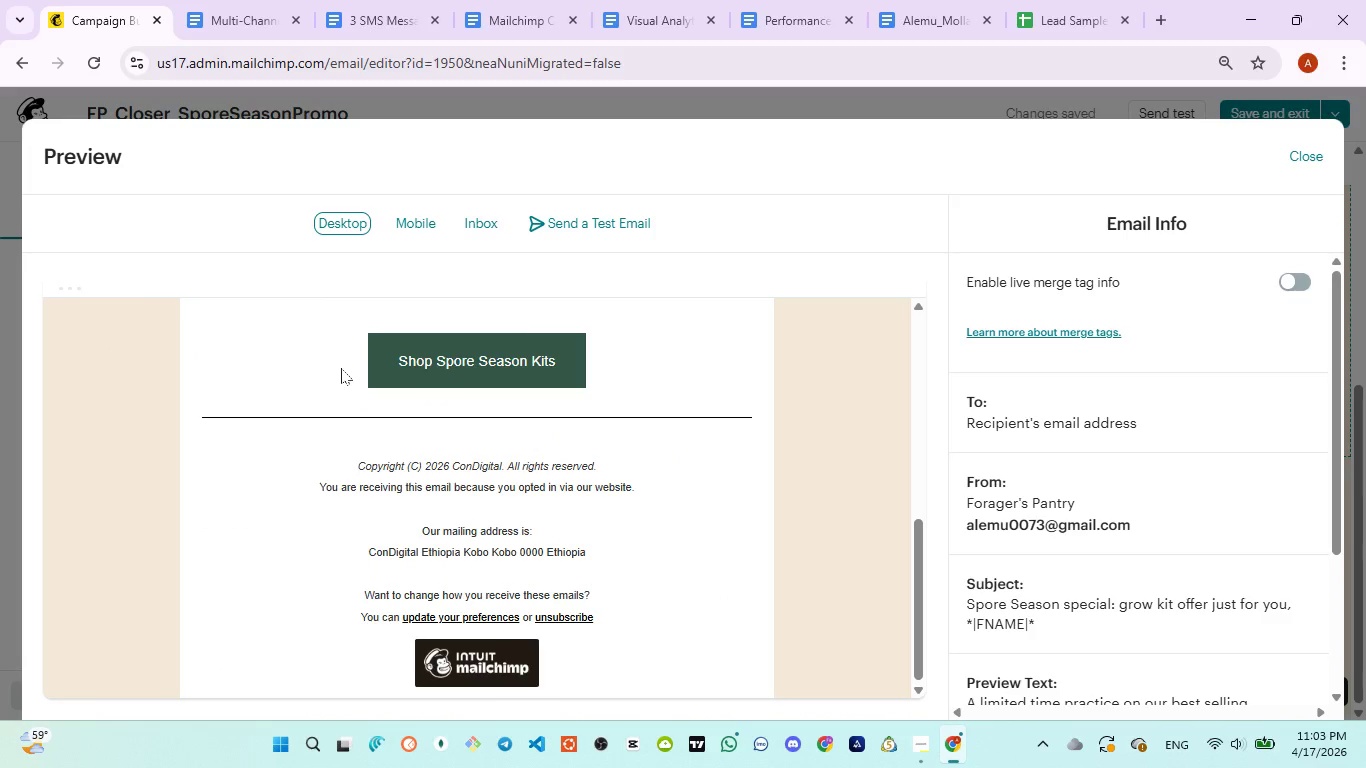 
scroll: coordinate [341, 368], scroll_direction: up, amount: 9.0
 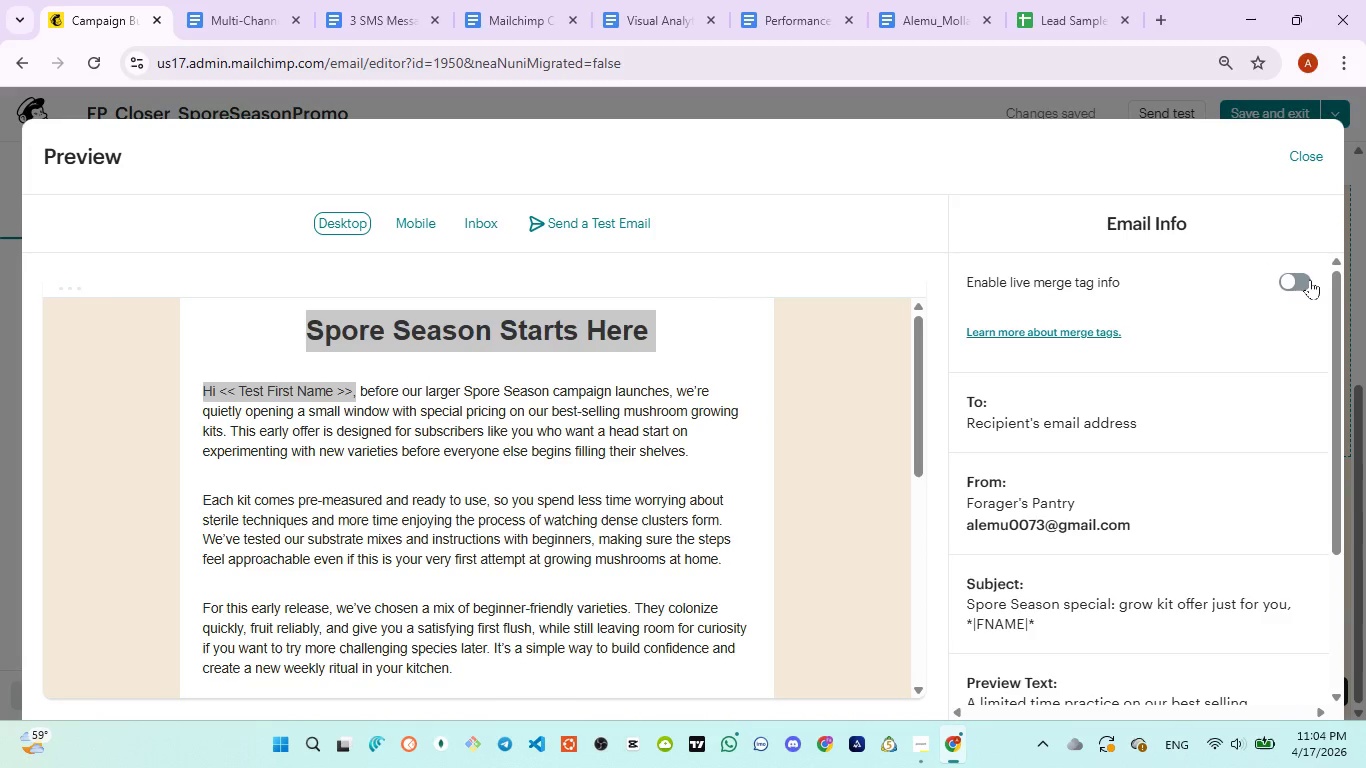 
left_click([1310, 276])
 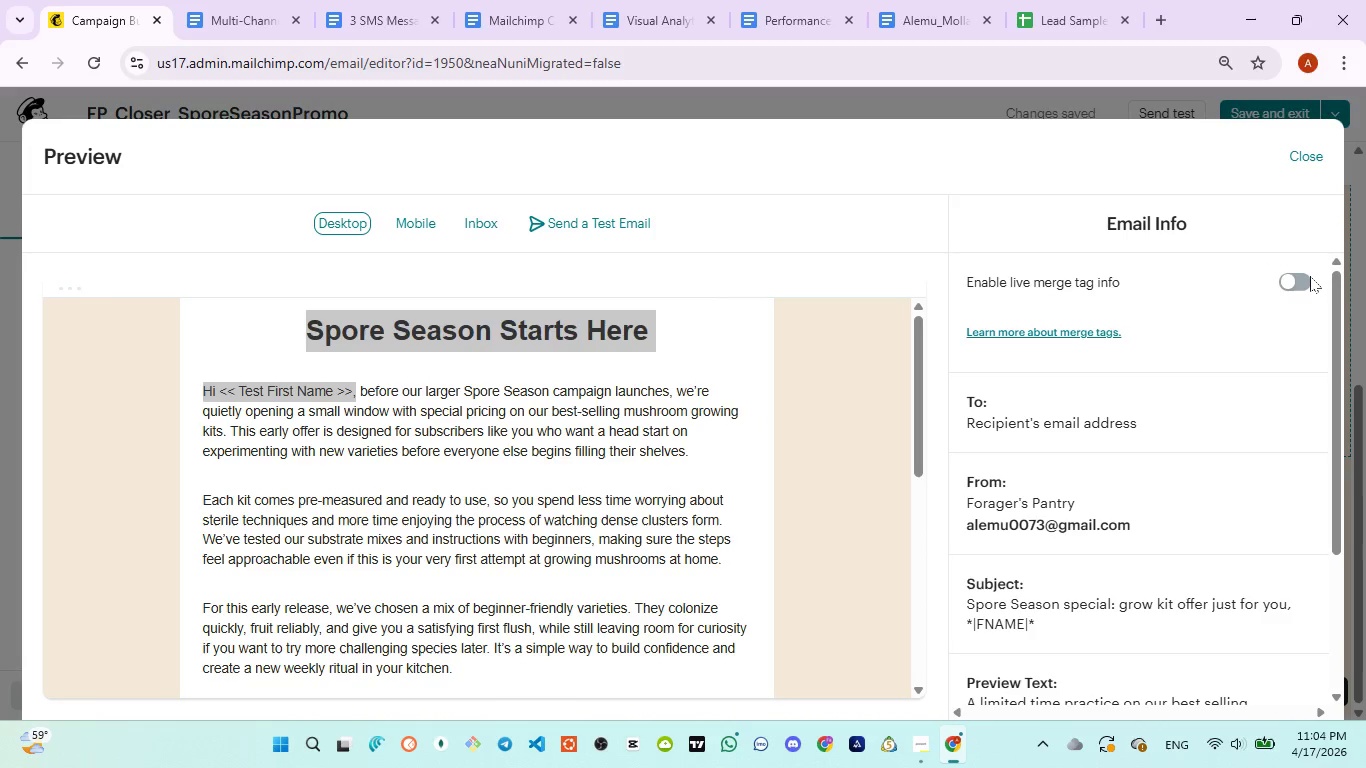 
wait(8.89)
 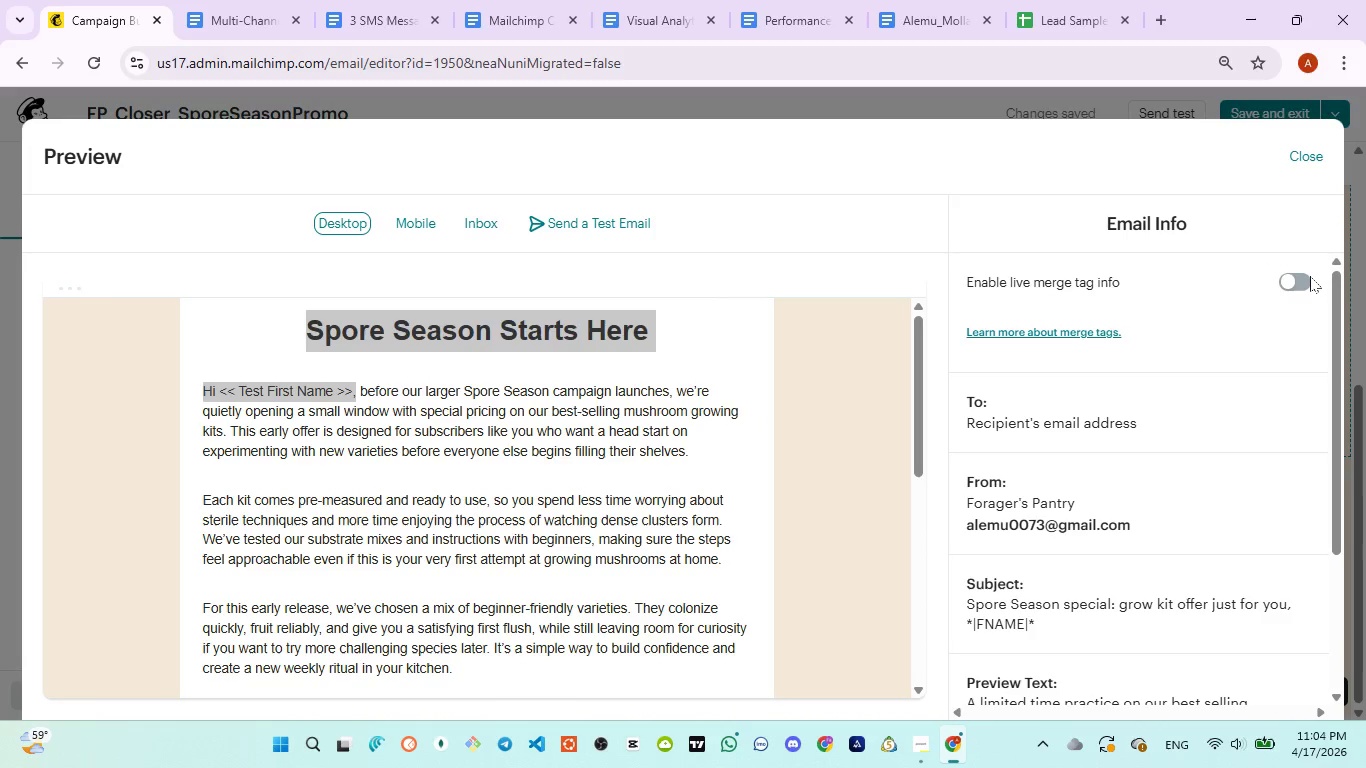 
scroll: coordinate [736, 449], scroll_direction: down, amount: 4.0
 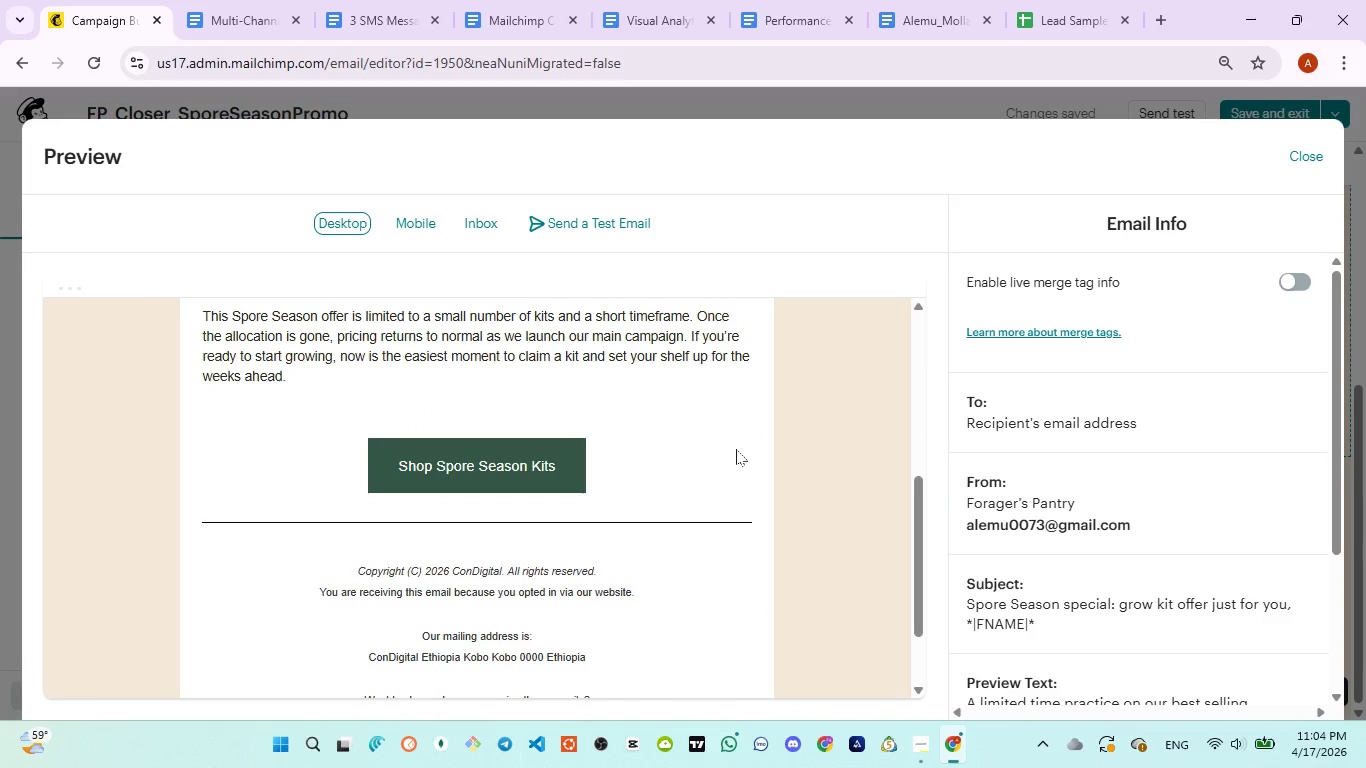 
scroll: coordinate [751, 418], scroll_direction: up, amount: 4.0
 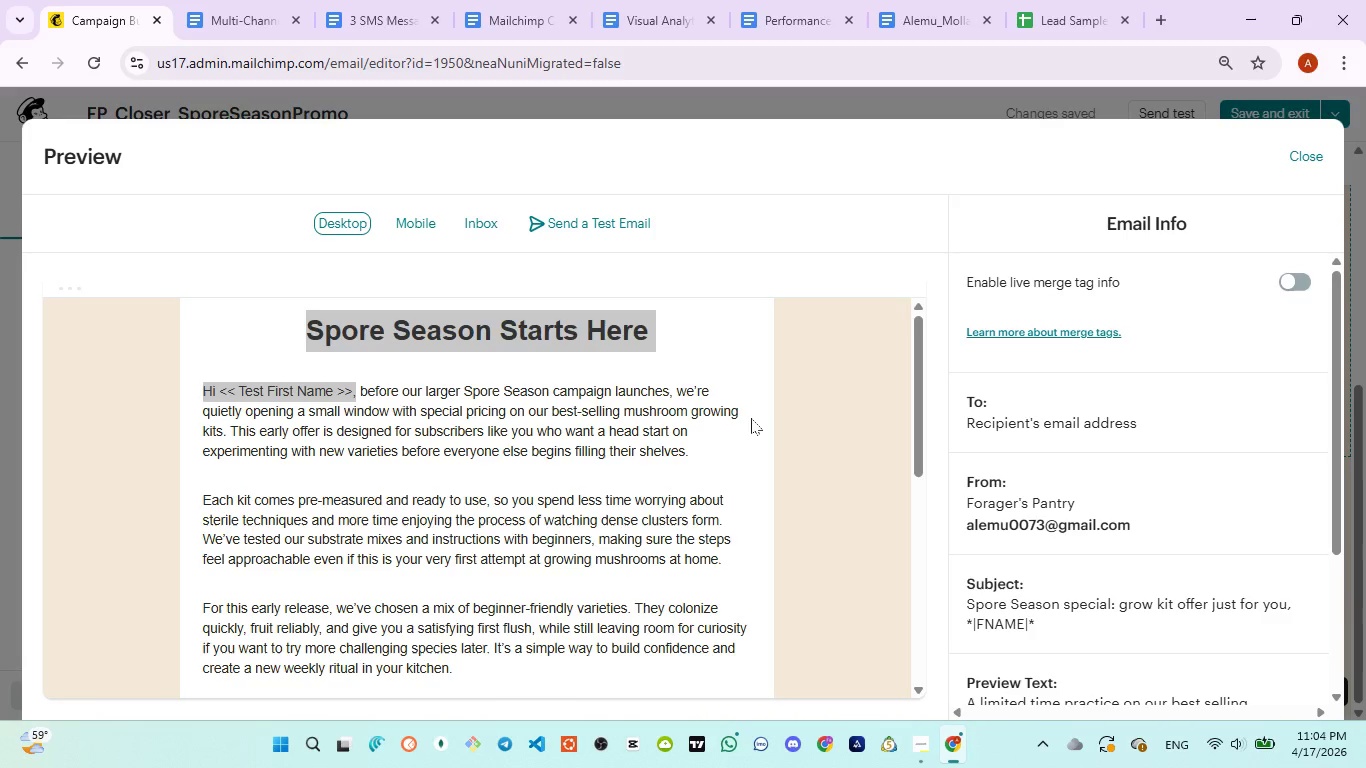 
scroll: coordinate [683, 402], scroll_direction: down, amount: 5.0
 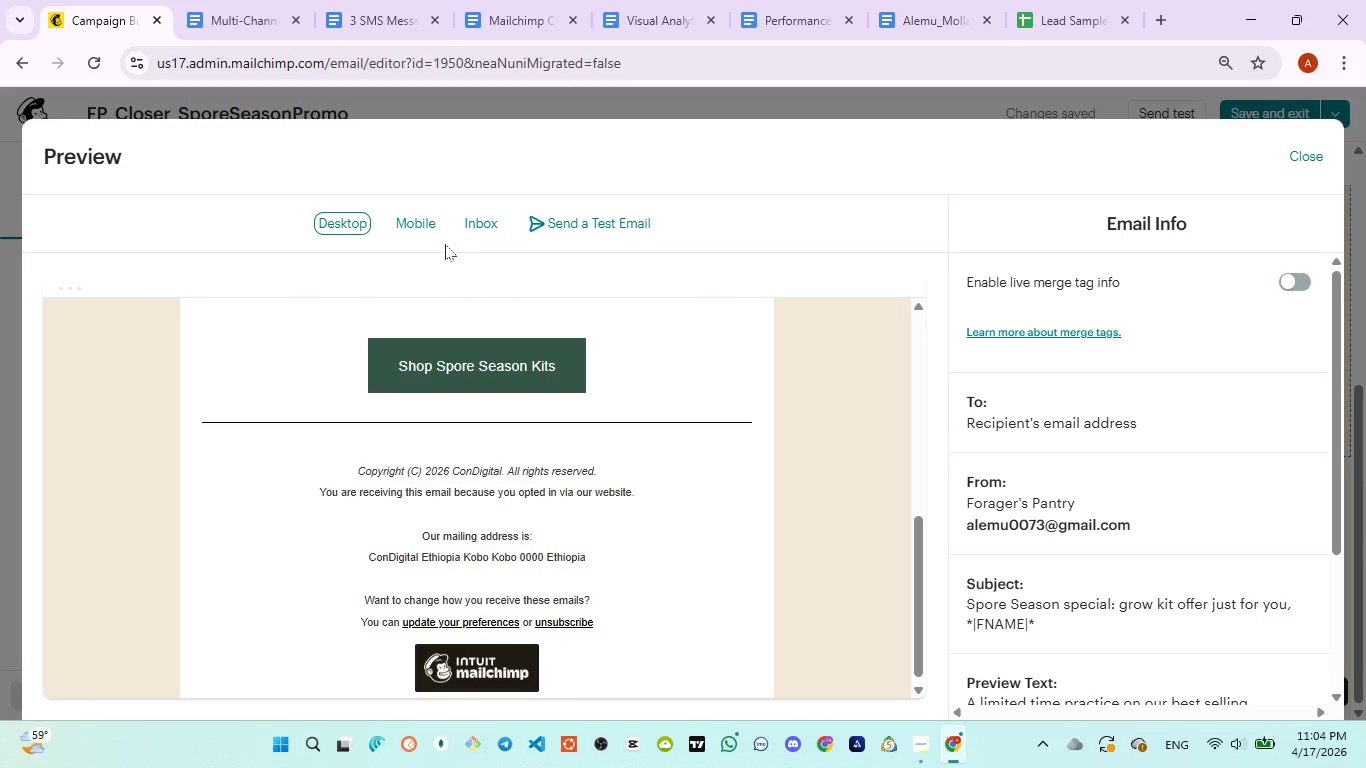 
left_click([429, 235])
 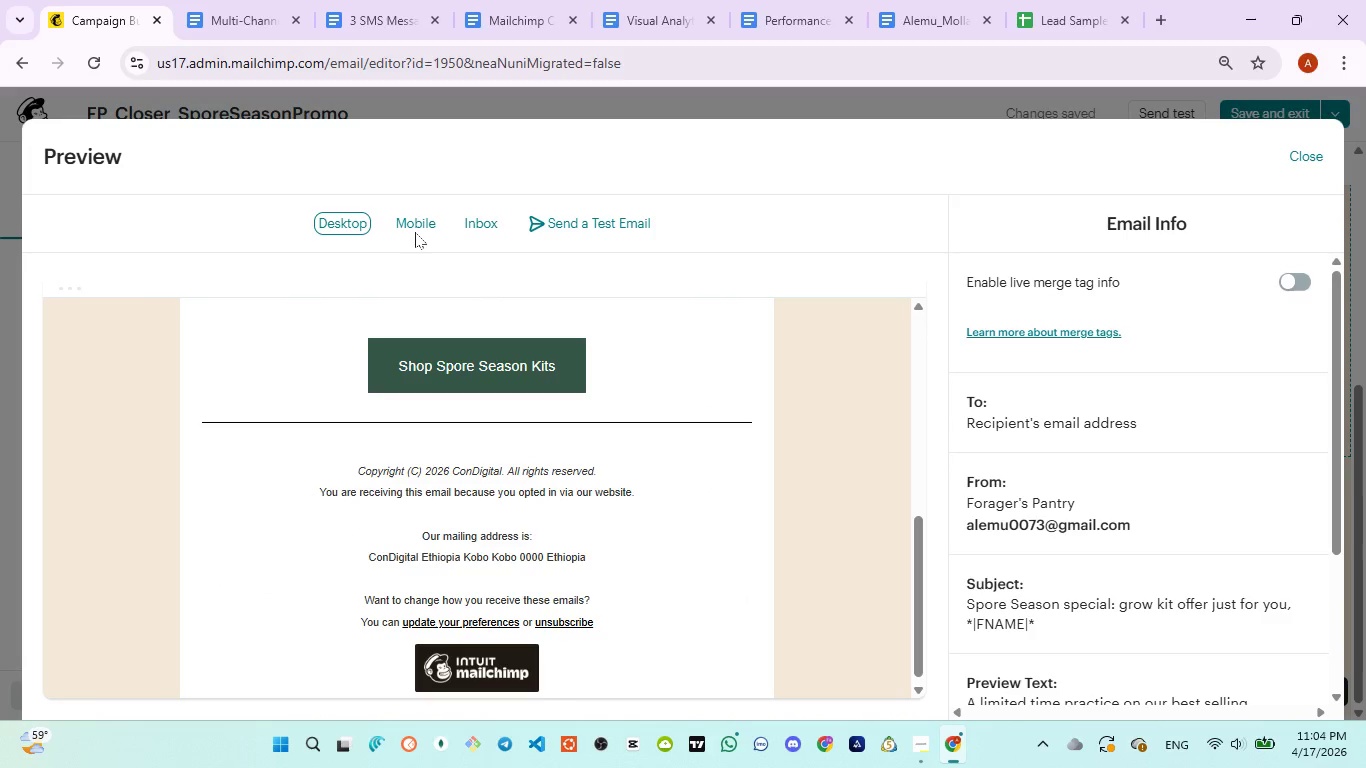 
left_click([415, 232])
 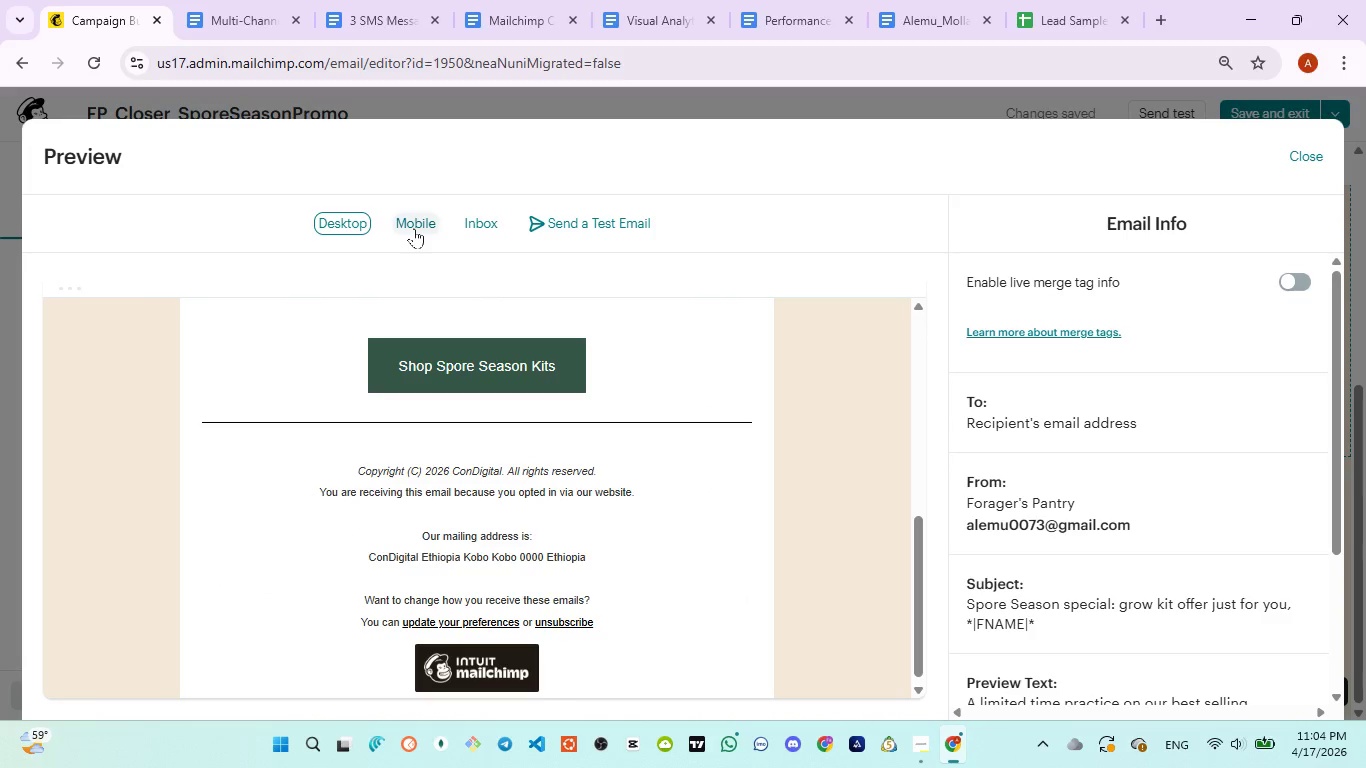 
left_click([414, 228])
 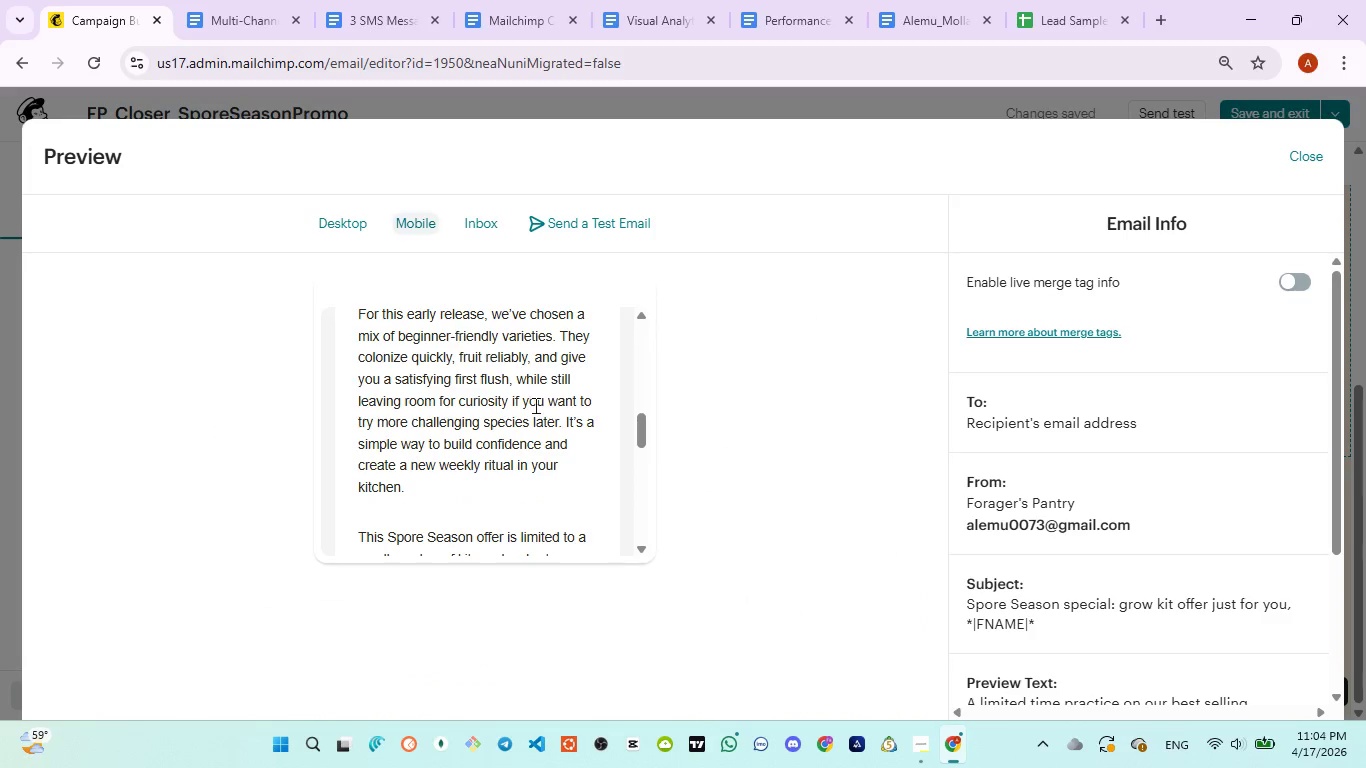 
scroll: coordinate [620, 512], scroll_direction: up, amount: 5.0
 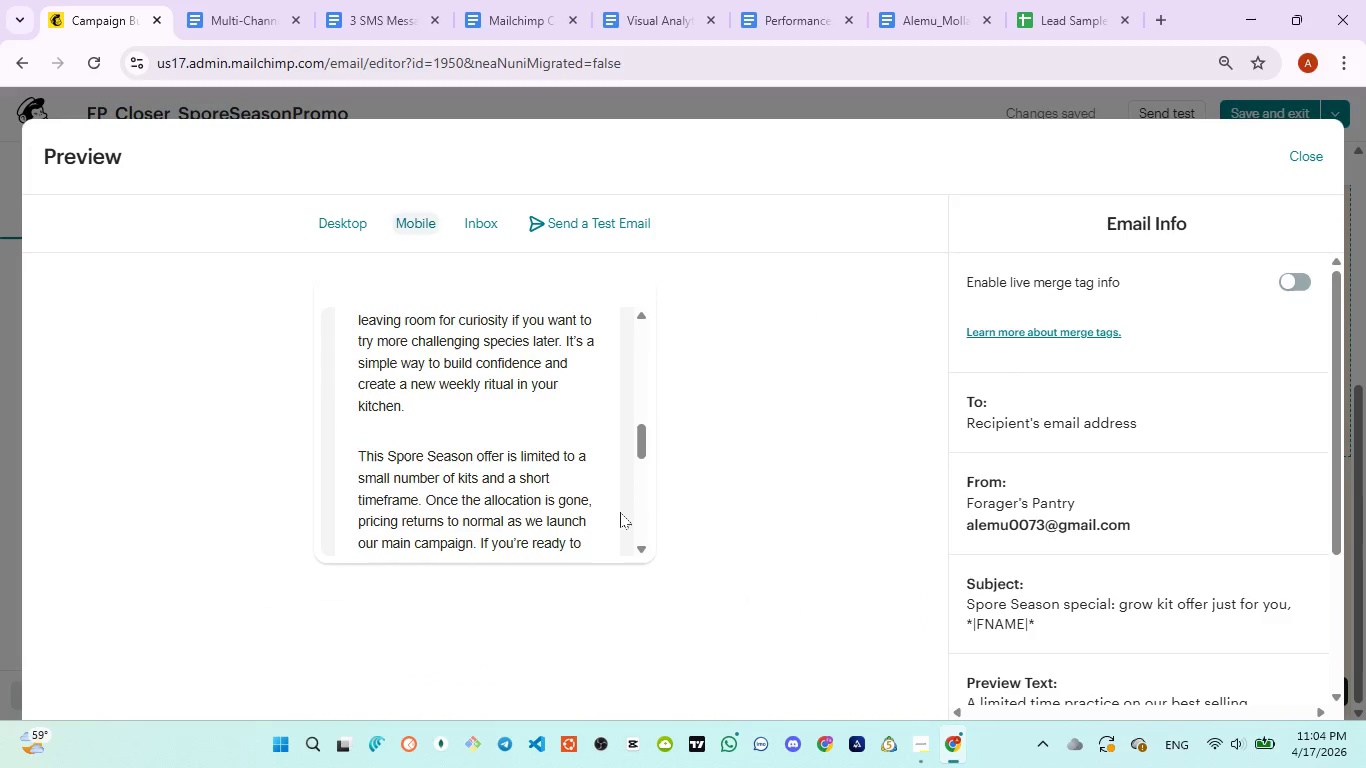 
scroll: coordinate [620, 512], scroll_direction: down, amount: 5.0
 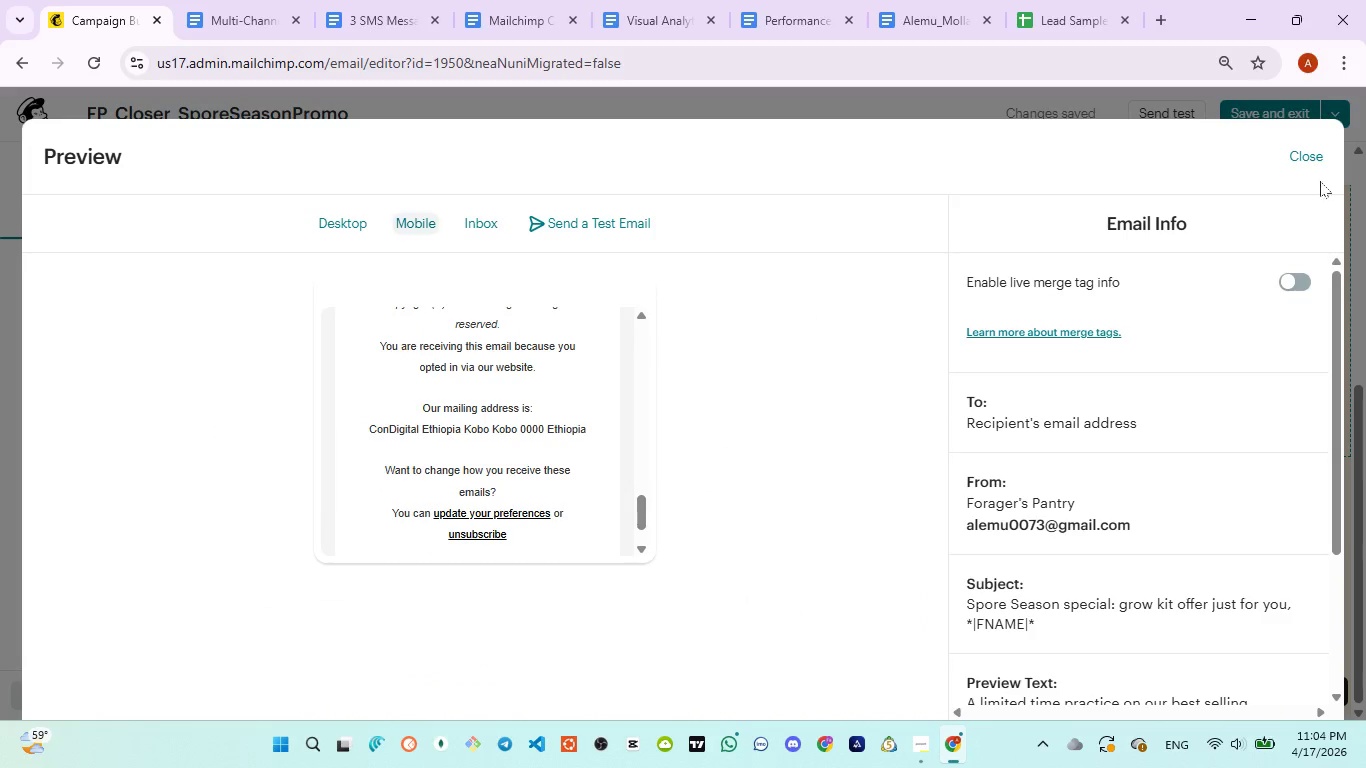 
left_click([1315, 151])
 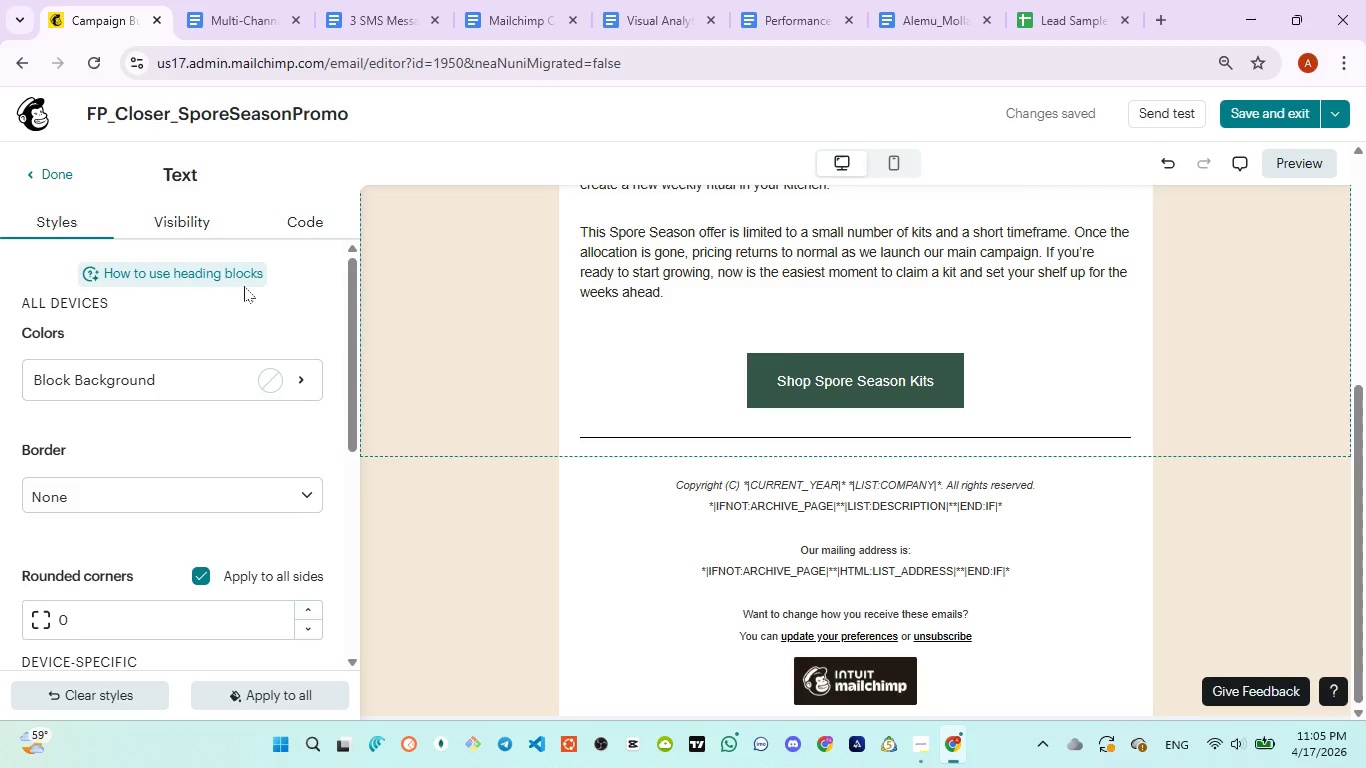 
wait(40.89)
 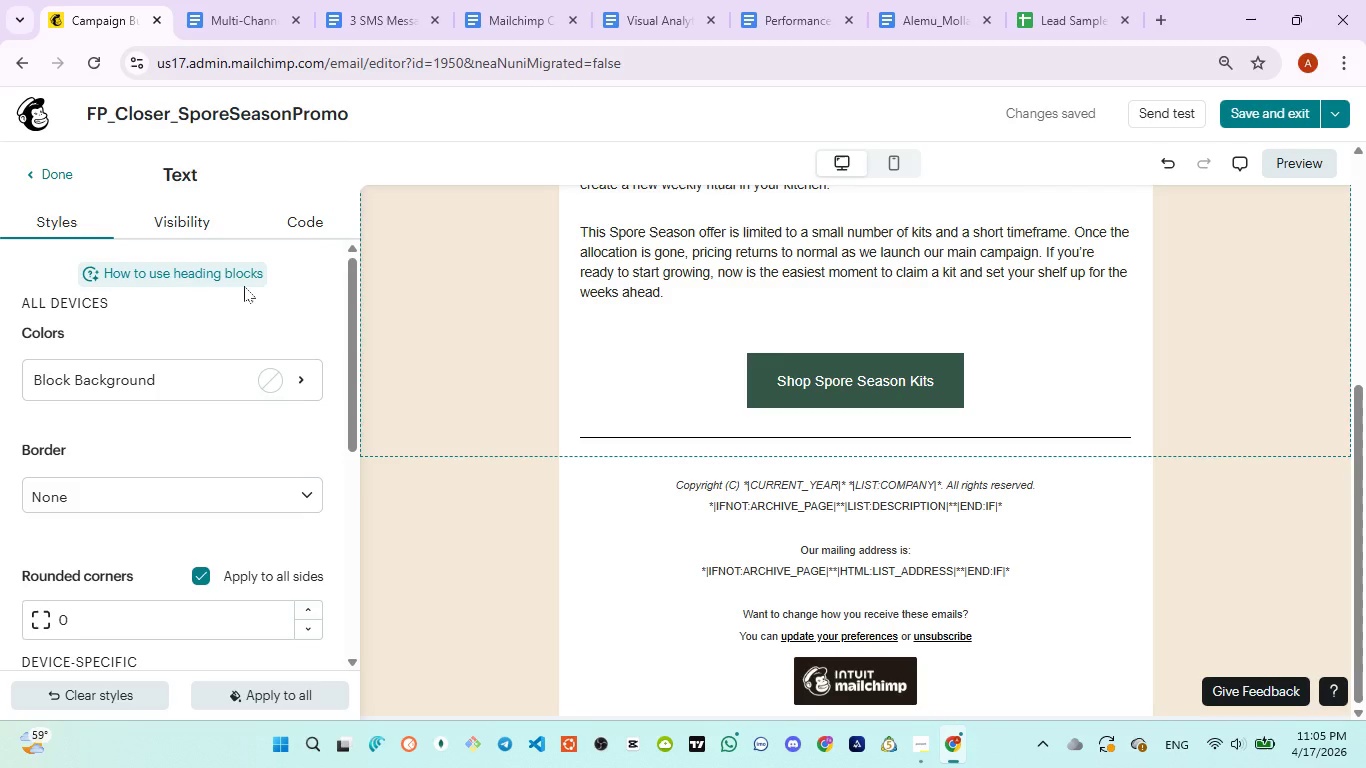 
left_click([354, 44])
 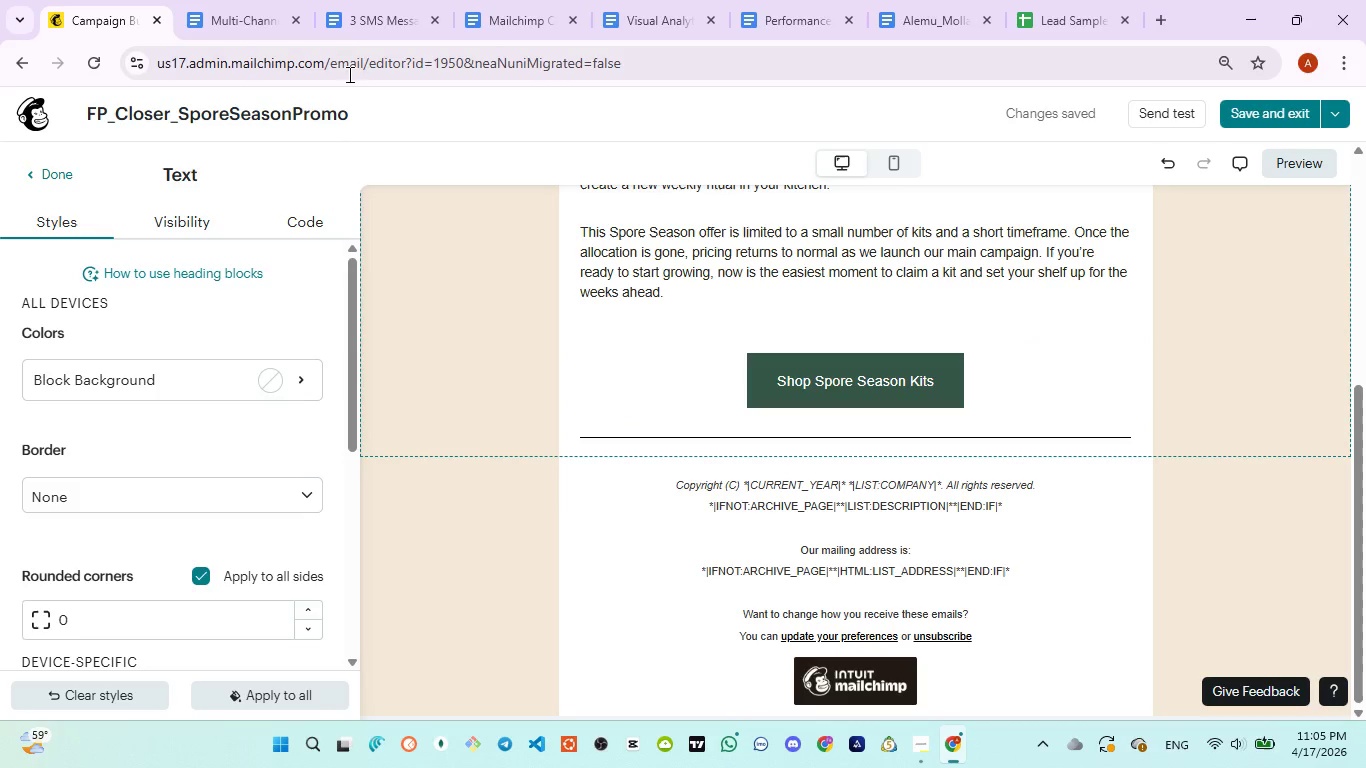 
left_click([352, 35])
 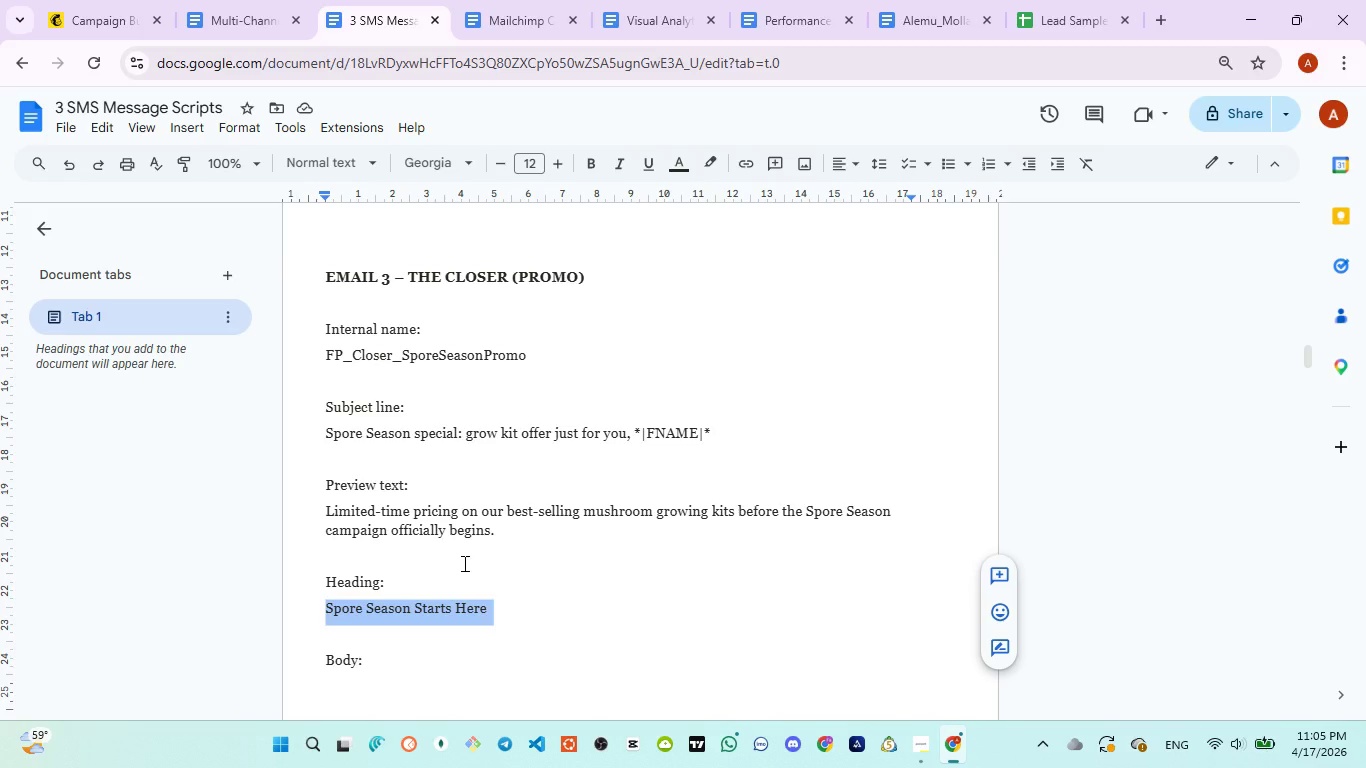 
scroll: coordinate [463, 563], scroll_direction: down, amount: 2.0
 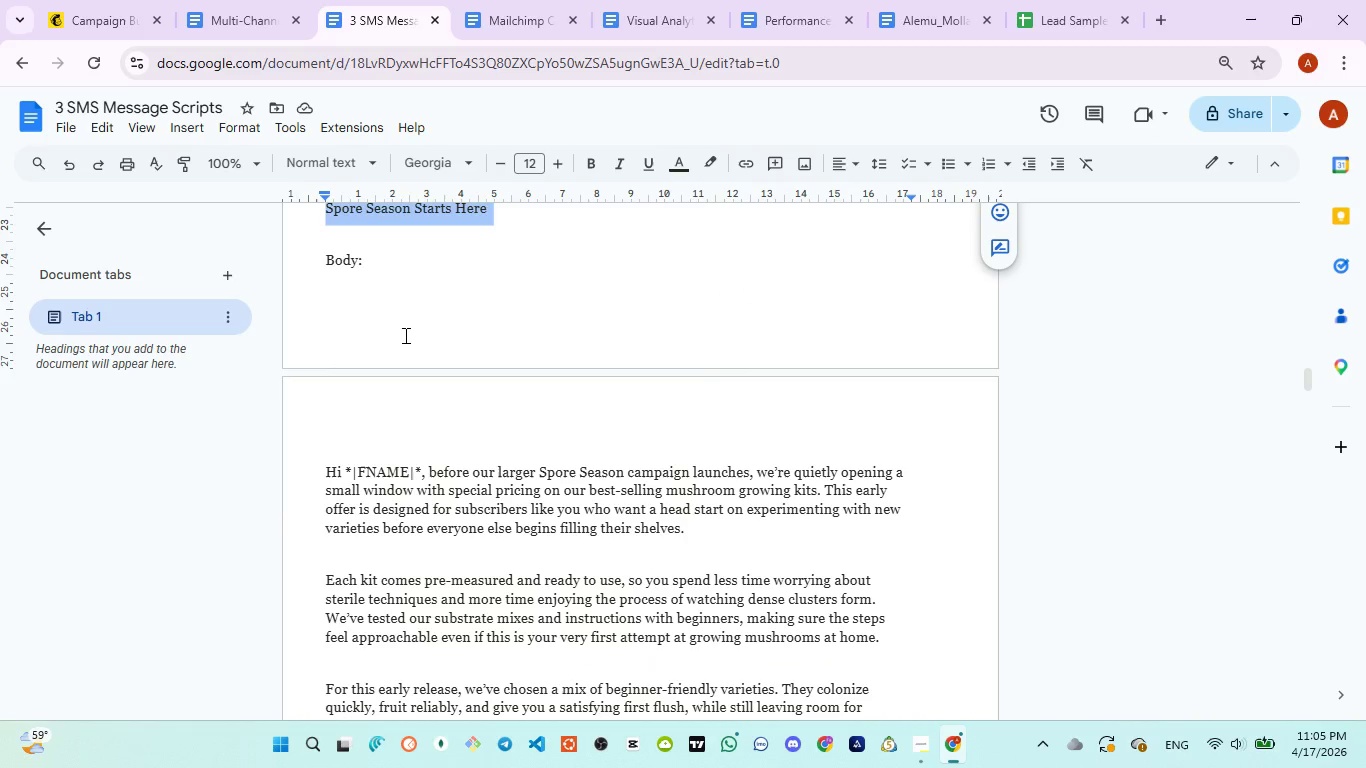 
wait(5.14)
 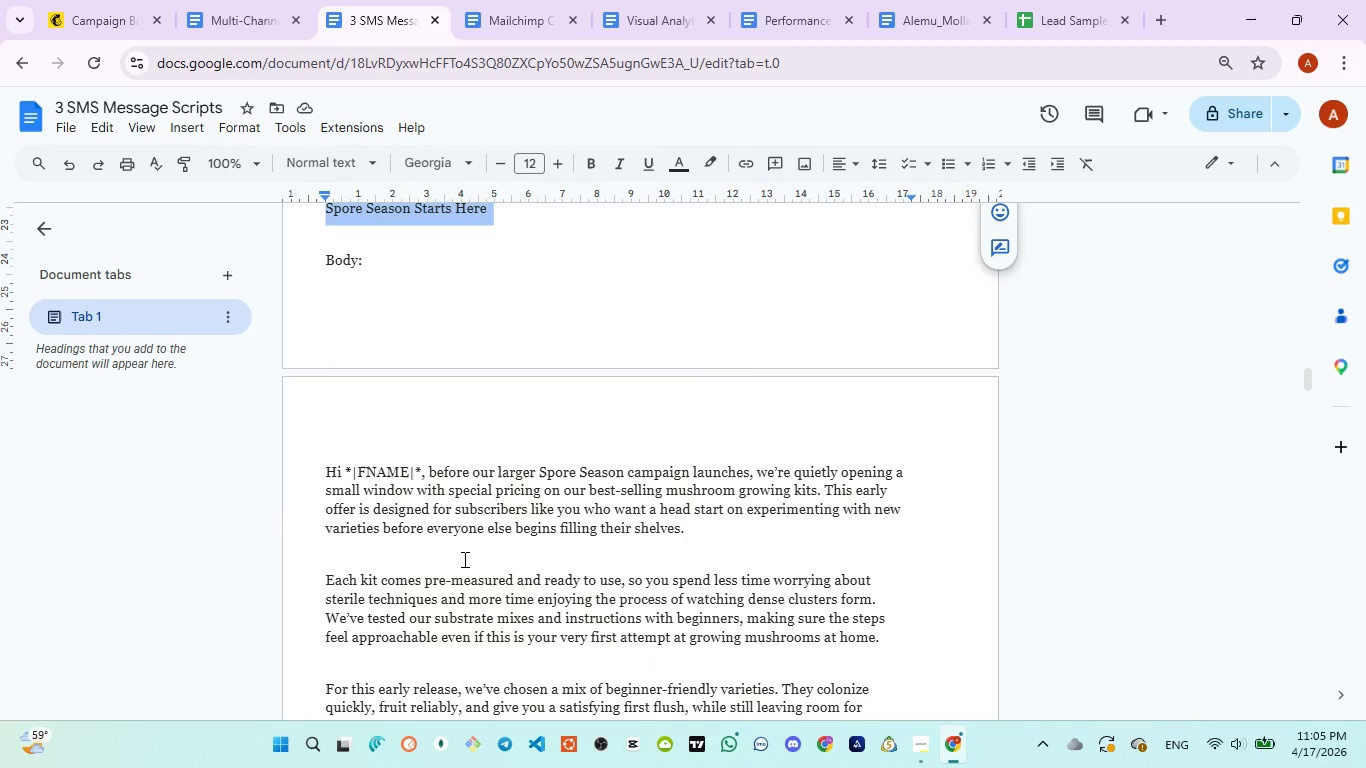 
left_click([93, 10])
 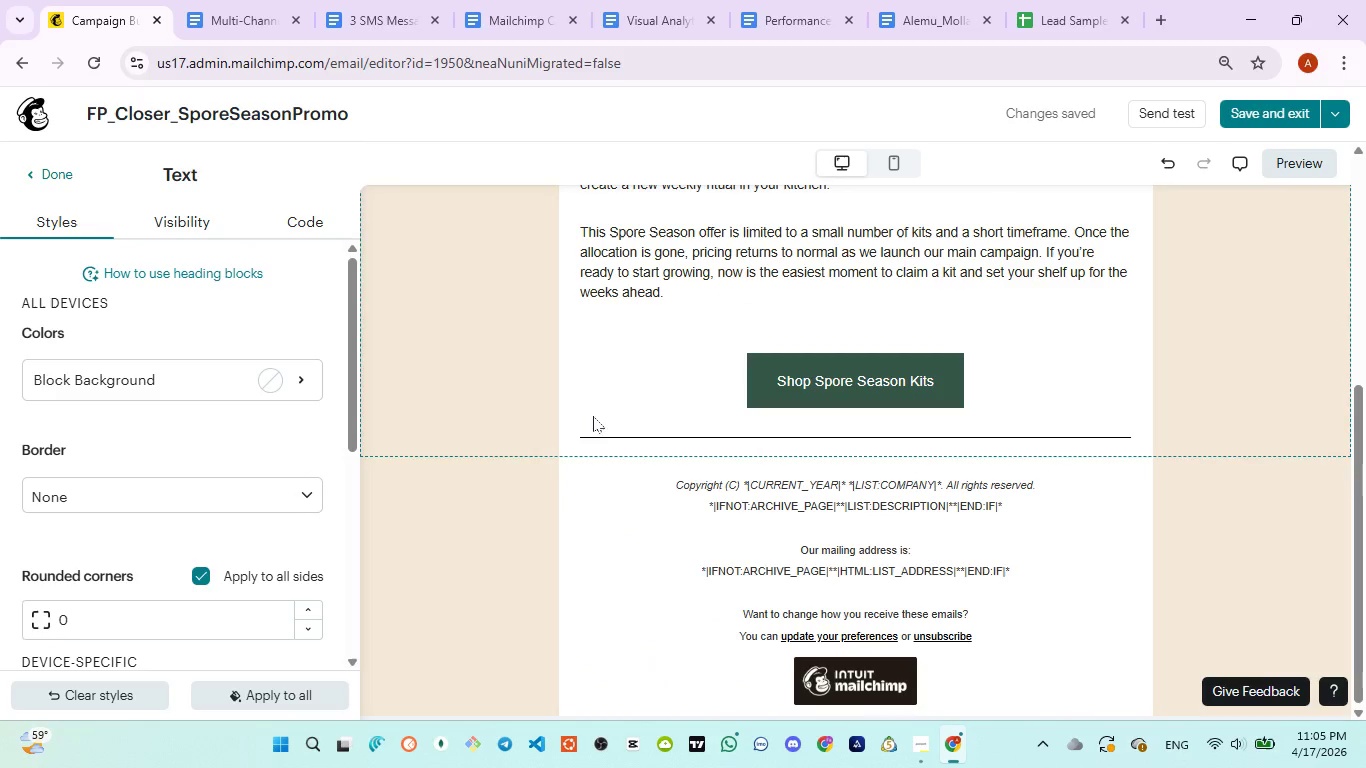 
scroll: coordinate [628, 426], scroll_direction: up, amount: 5.0
 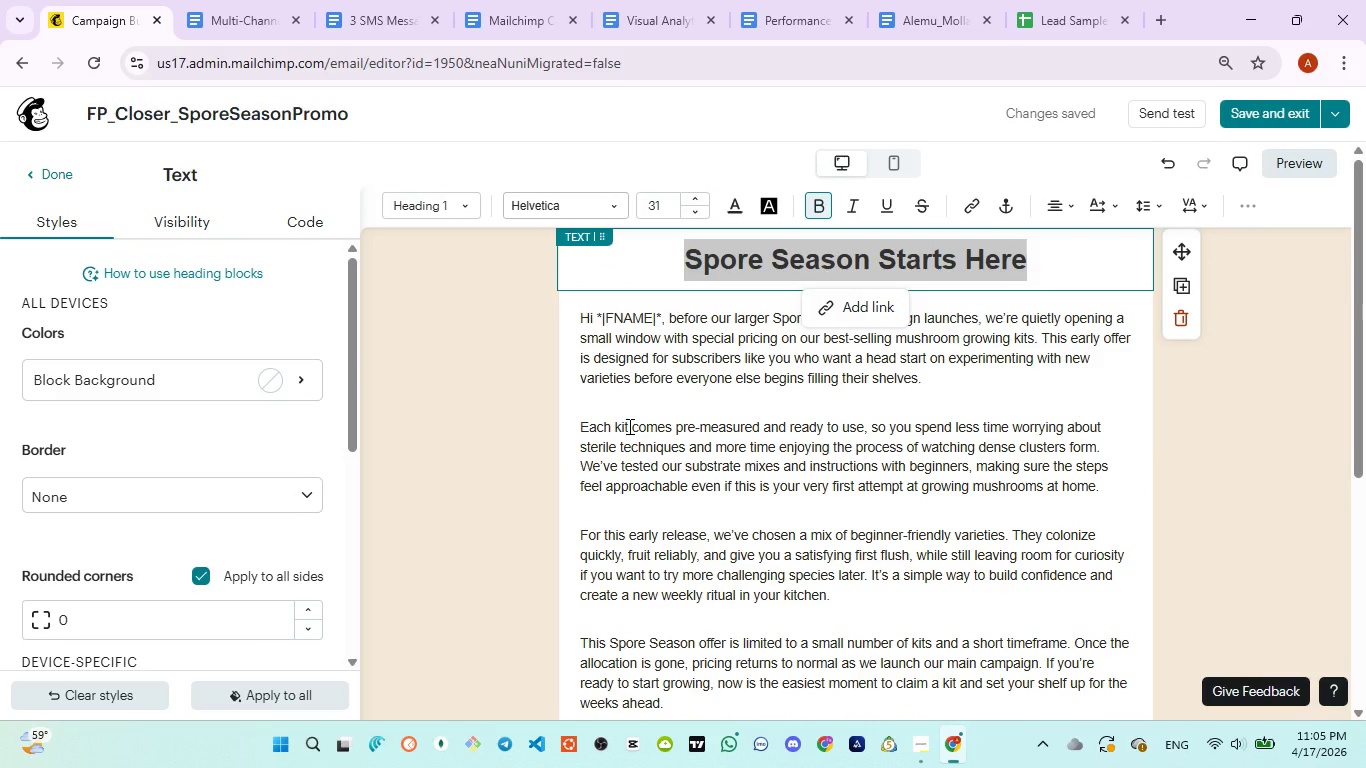 
left_click([705, 384])
 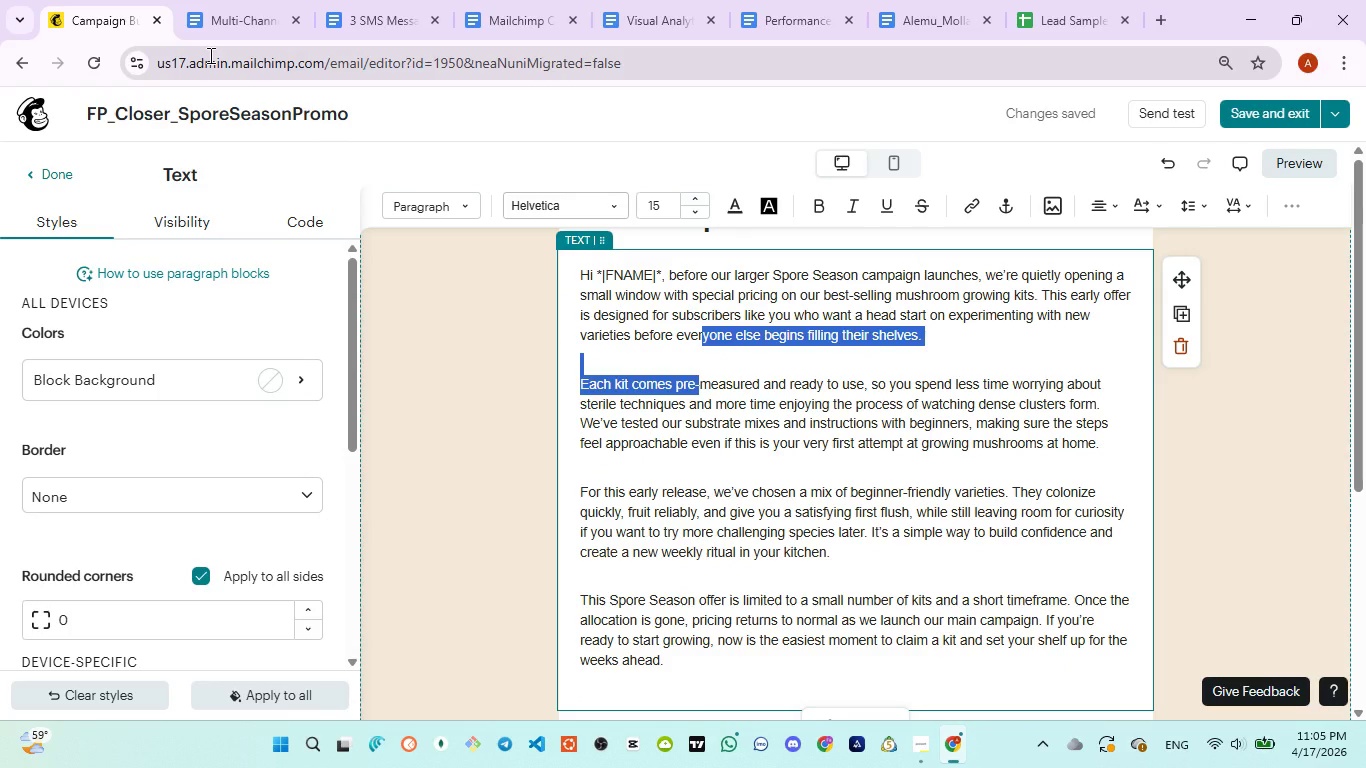 
left_click([209, 55])
 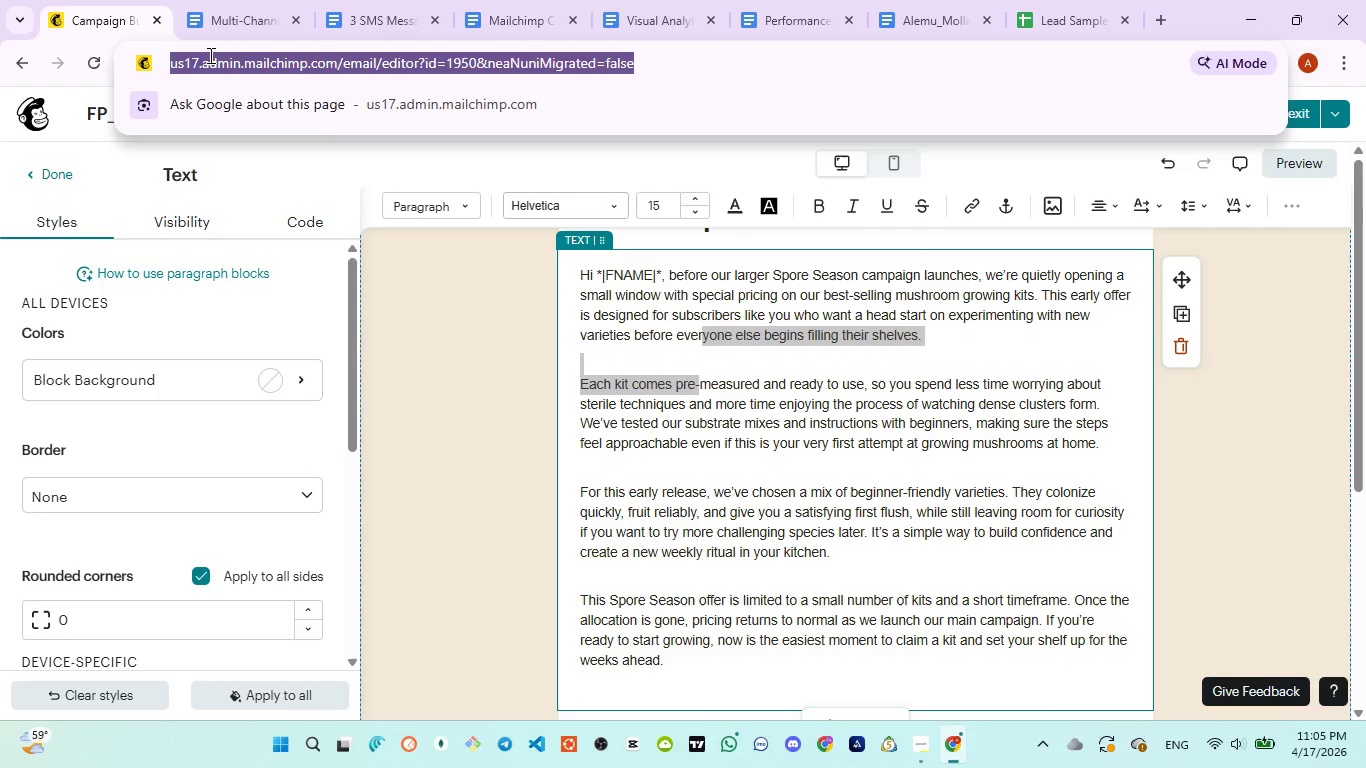 
wait(7.2)
 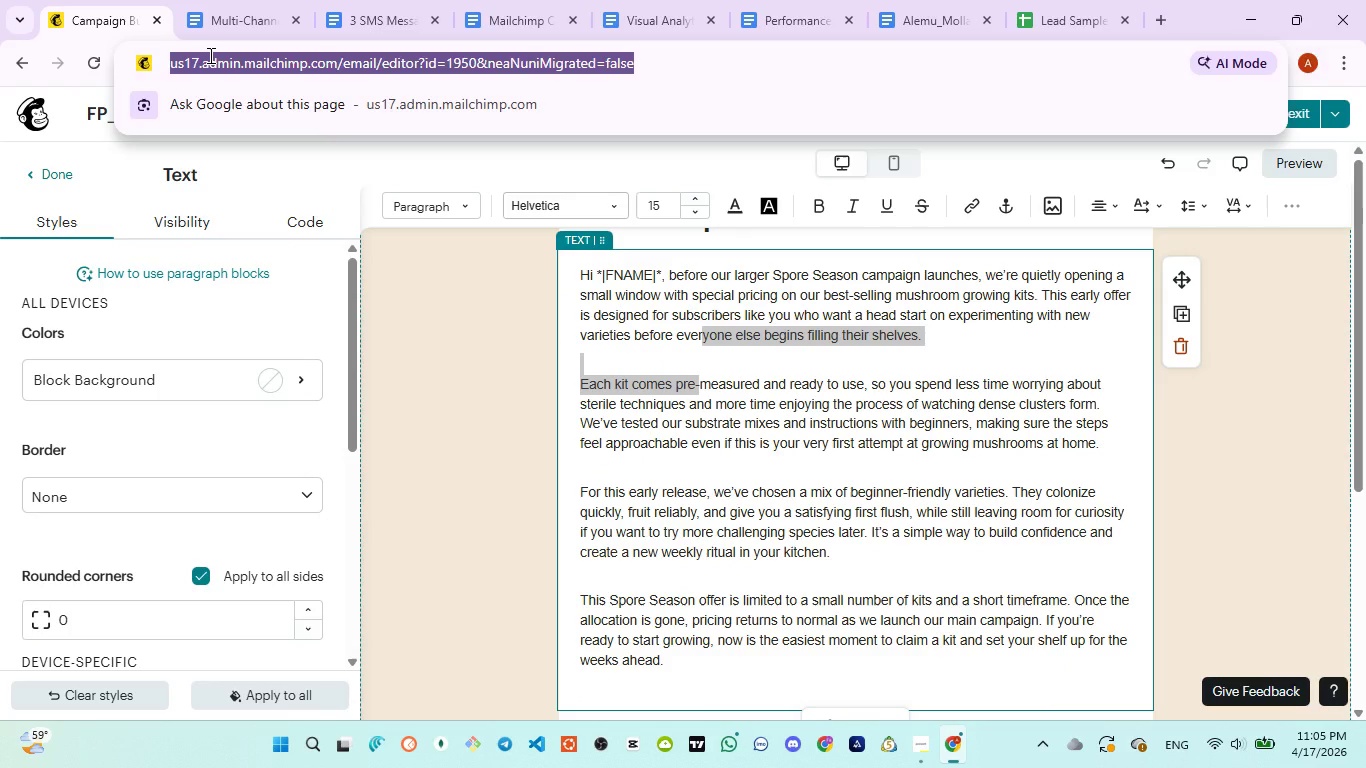 
scroll: coordinate [590, 414], scroll_direction: up, amount: 1.0
 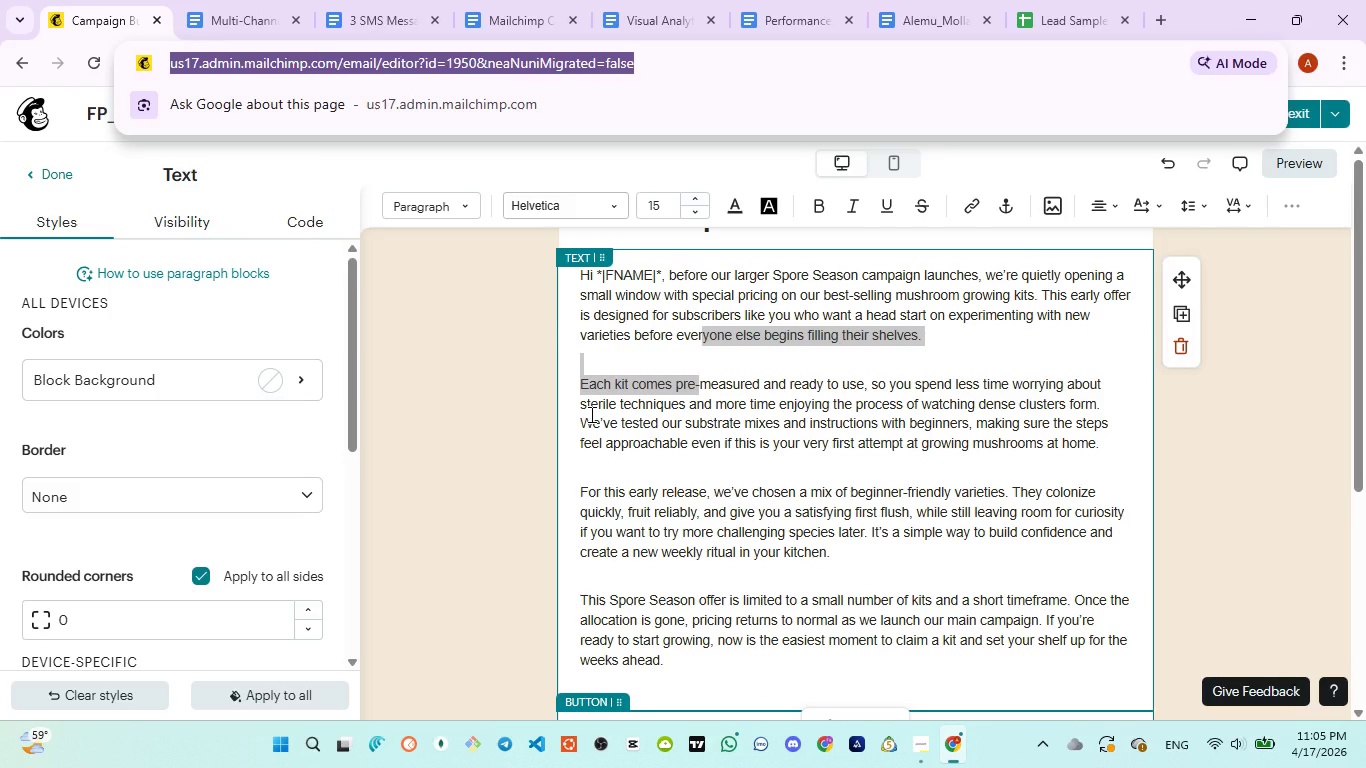 
wait(15.48)
 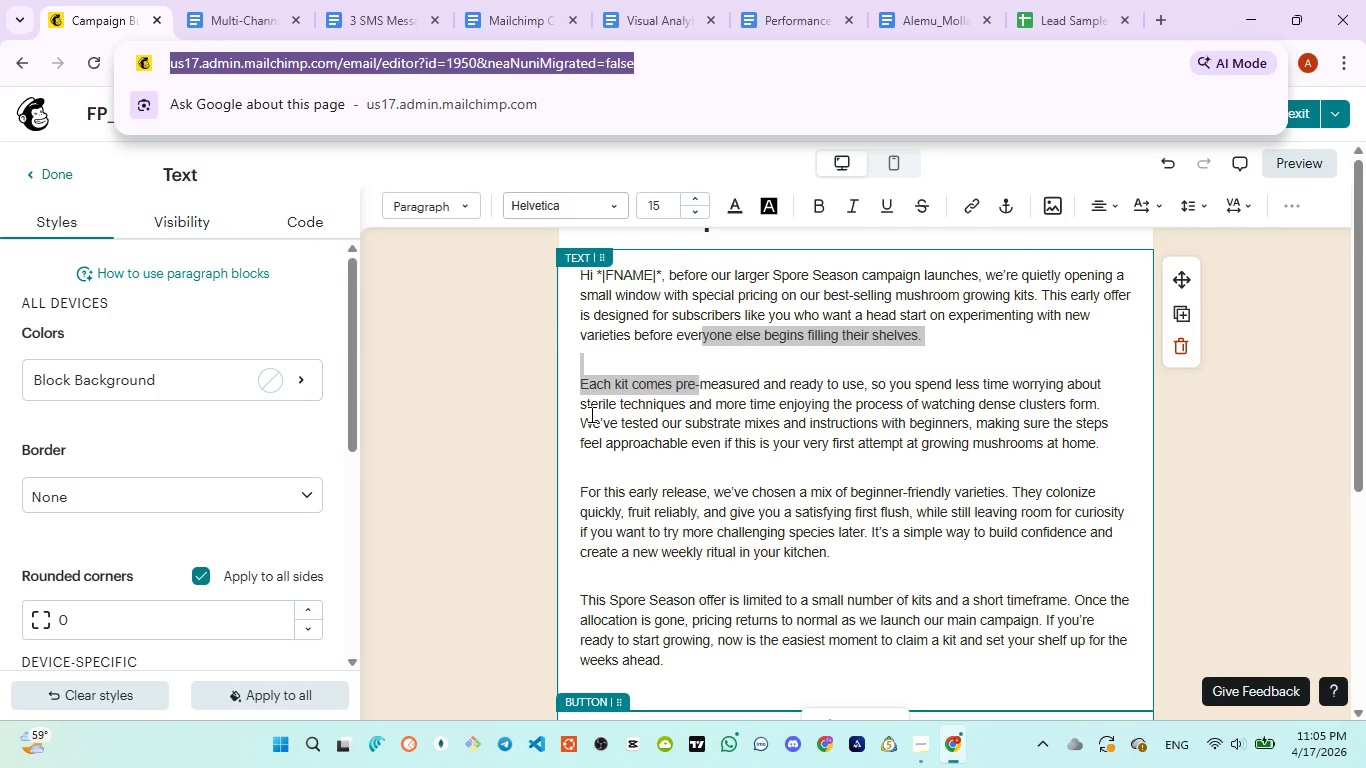 
left_click([221, 17])
 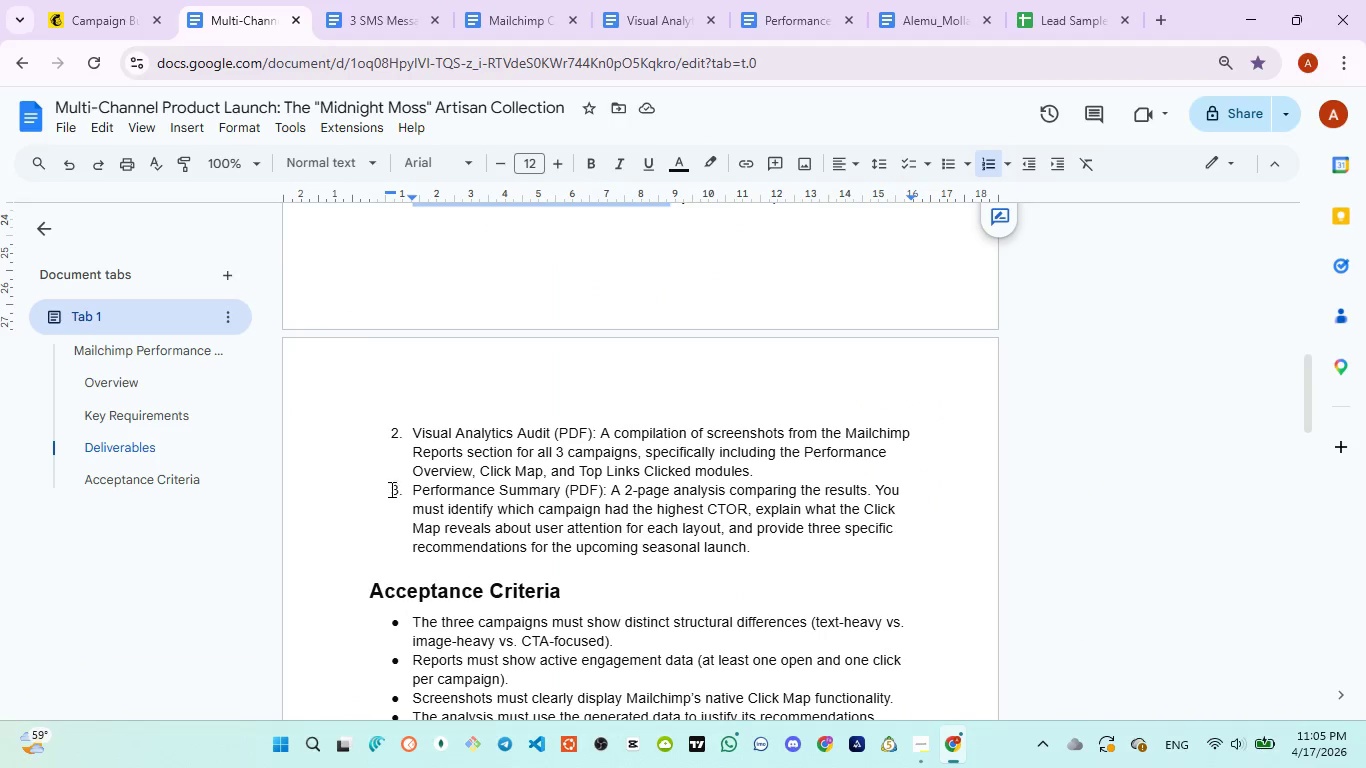 
scroll: coordinate [387, 465], scroll_direction: up, amount: 2.0
 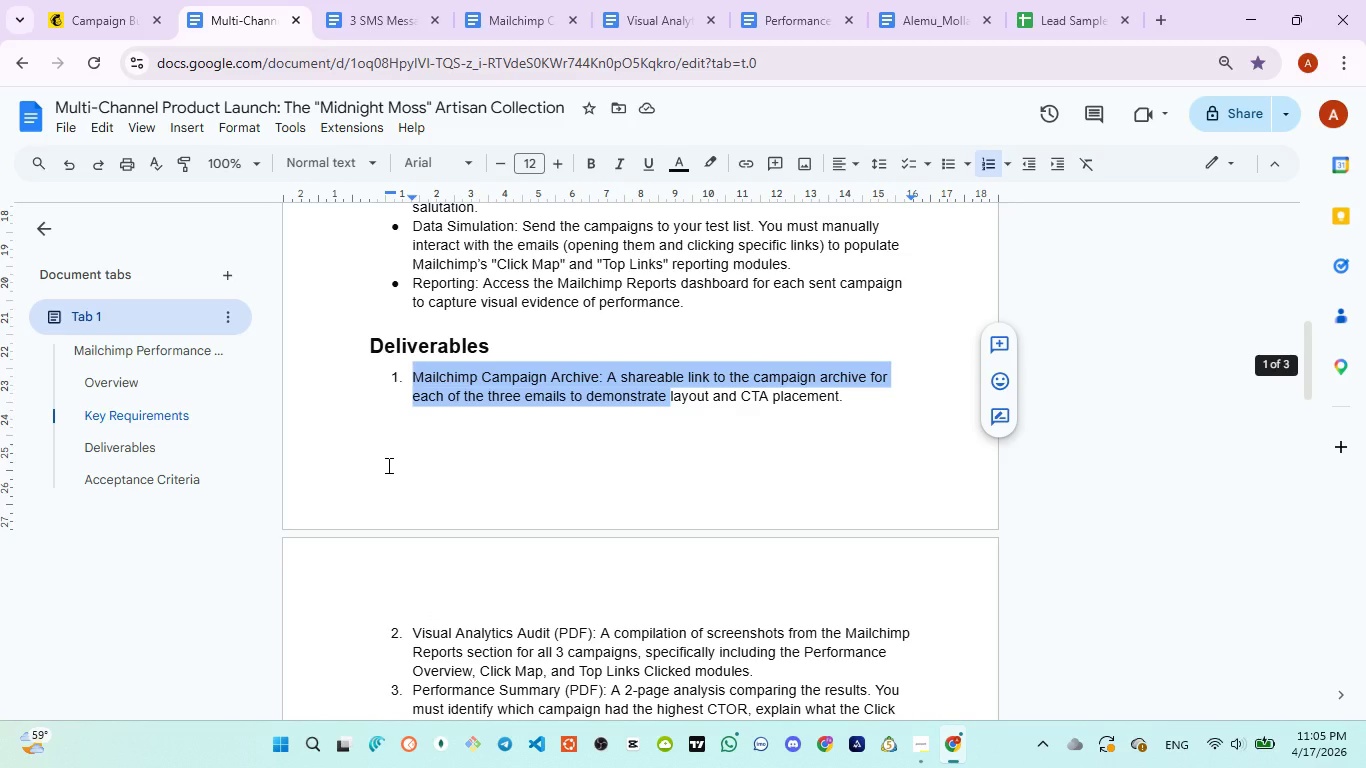 
scroll: coordinate [387, 465], scroll_direction: down, amount: 1.0
 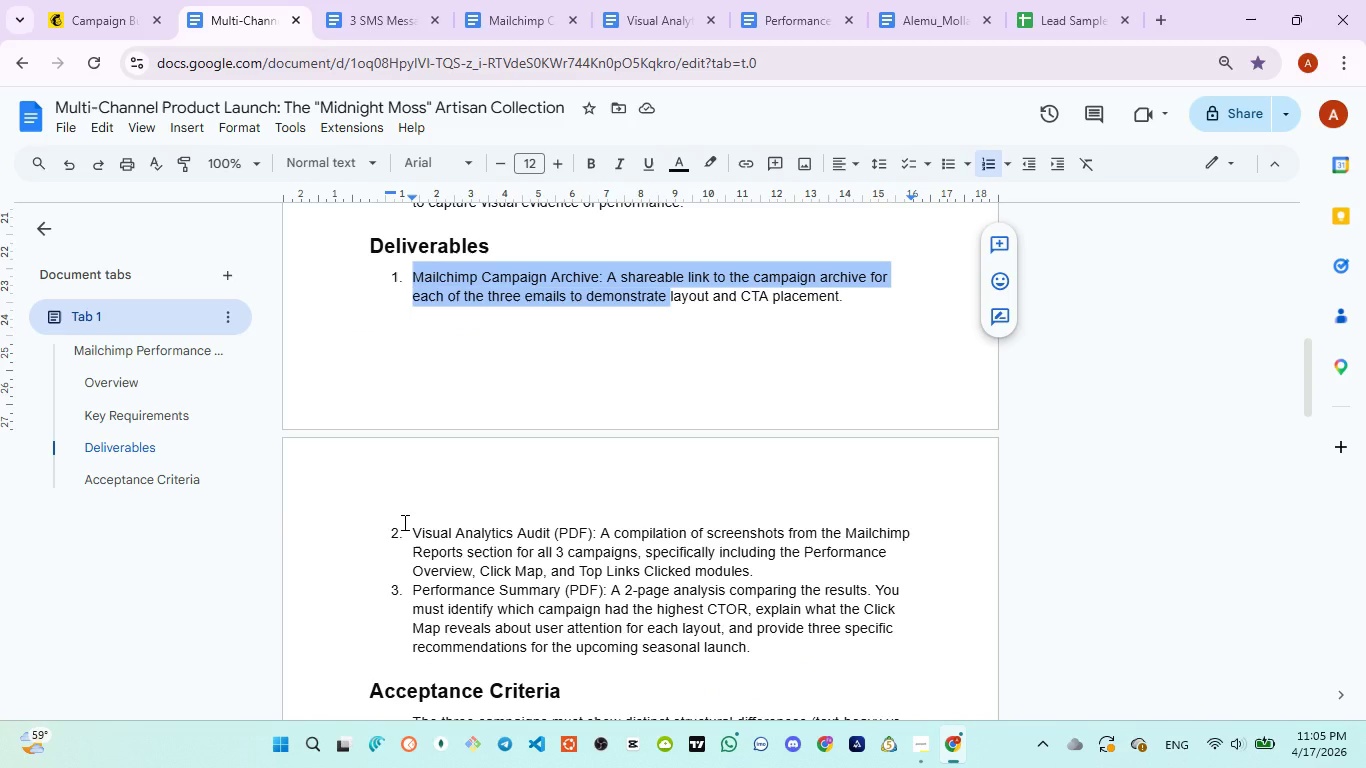 
left_click_drag(start_coordinate=[403, 522], to_coordinate=[807, 592])
 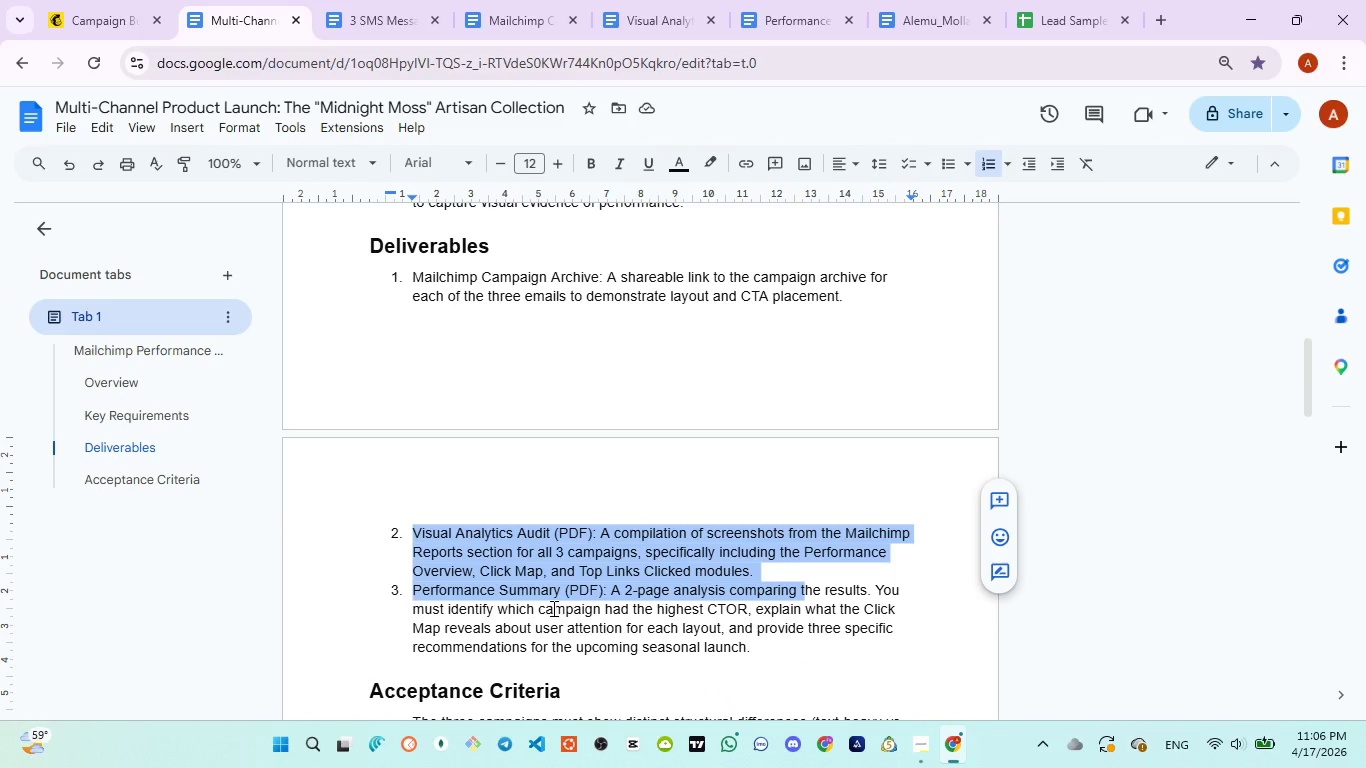 
left_click([478, 608])
 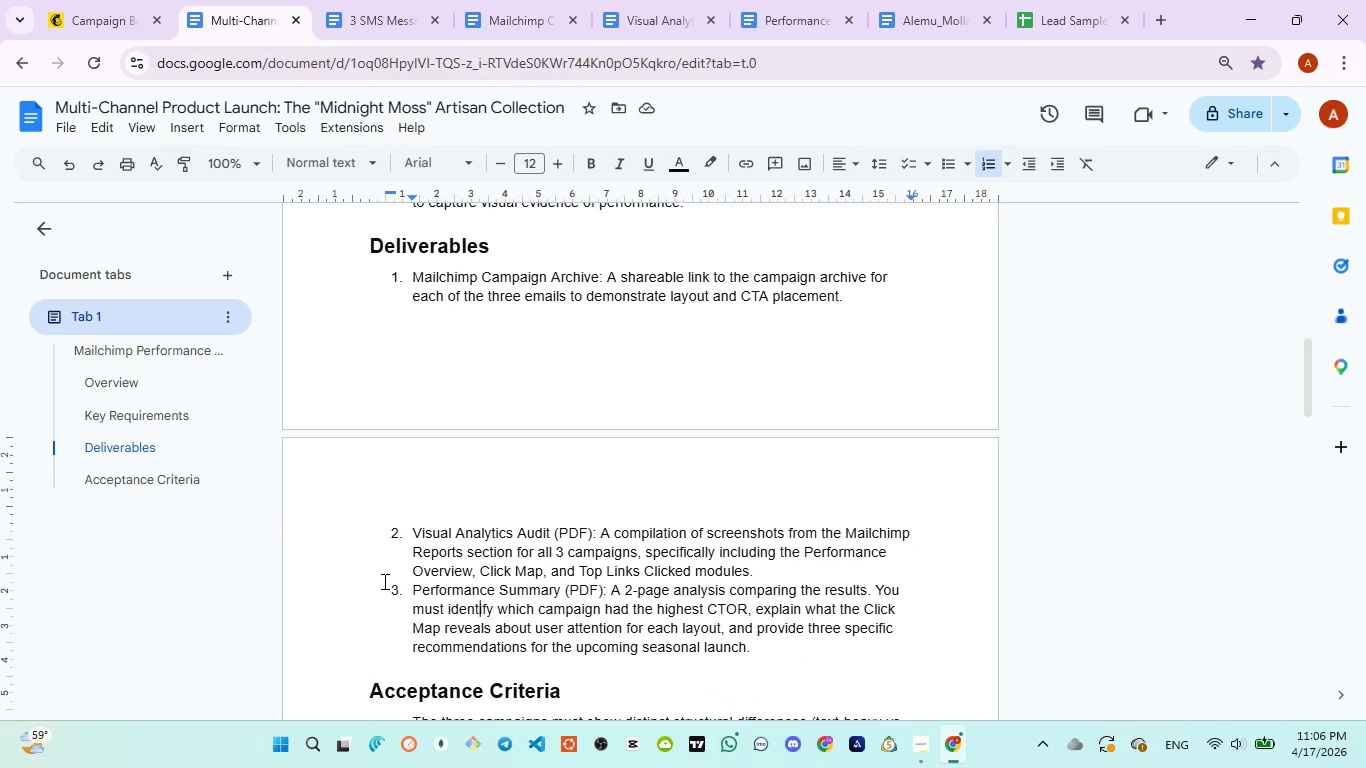 
left_click_drag(start_coordinate=[387, 584], to_coordinate=[918, 661])
 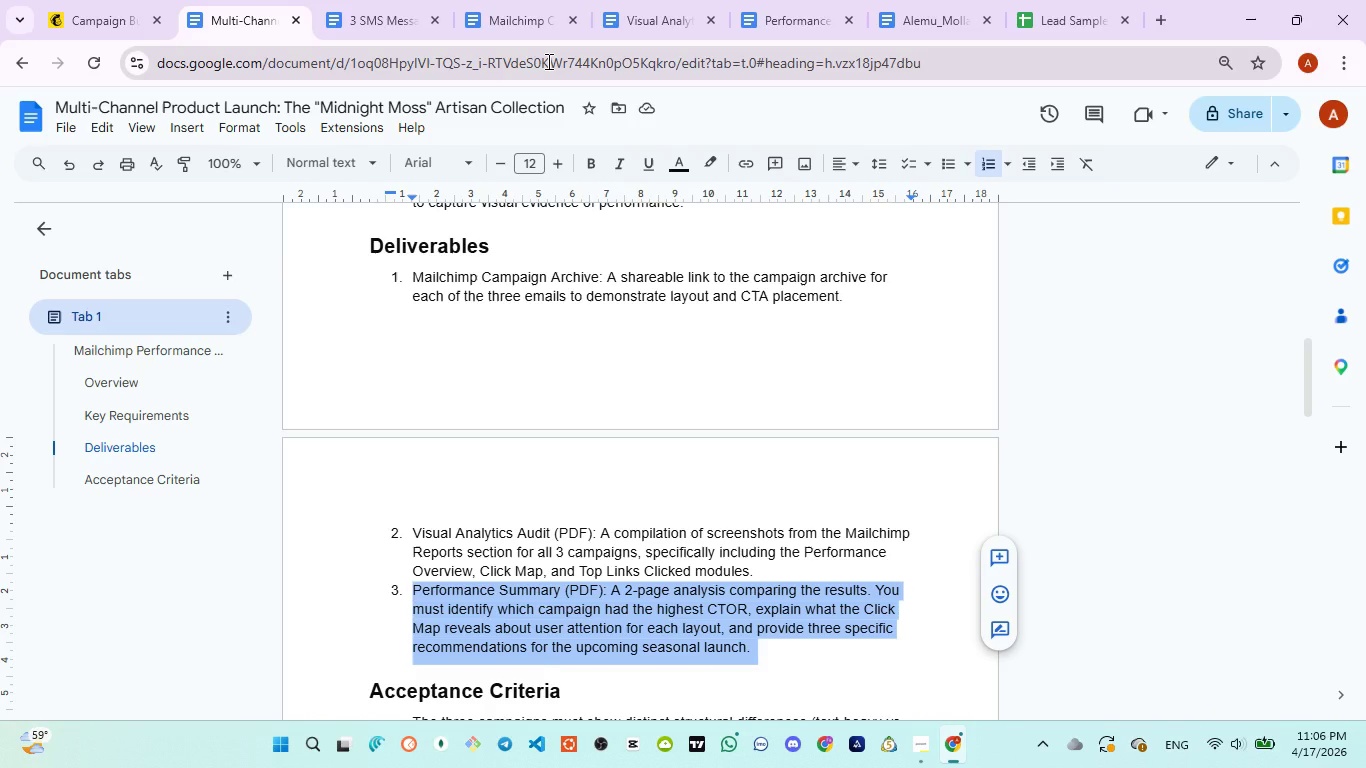 
left_click([530, 2])
 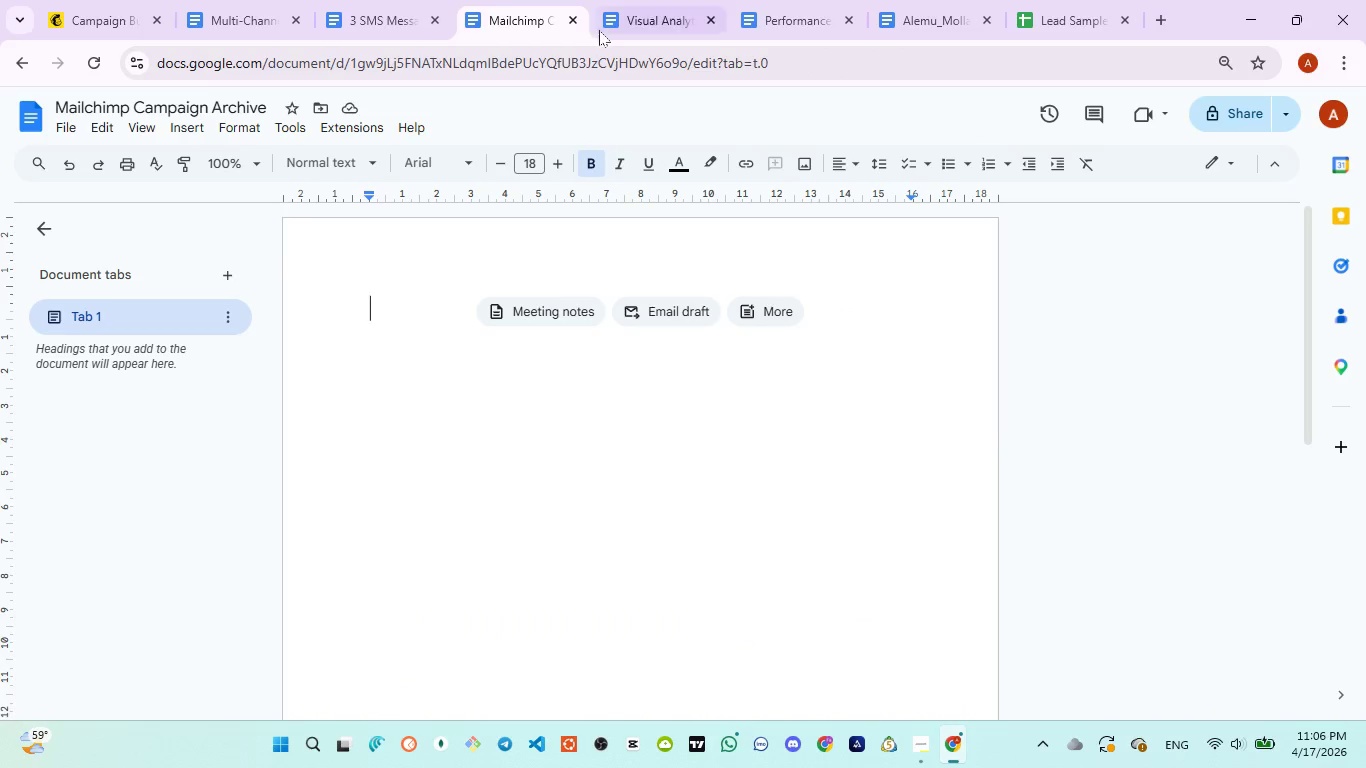 
left_click([607, 29])
 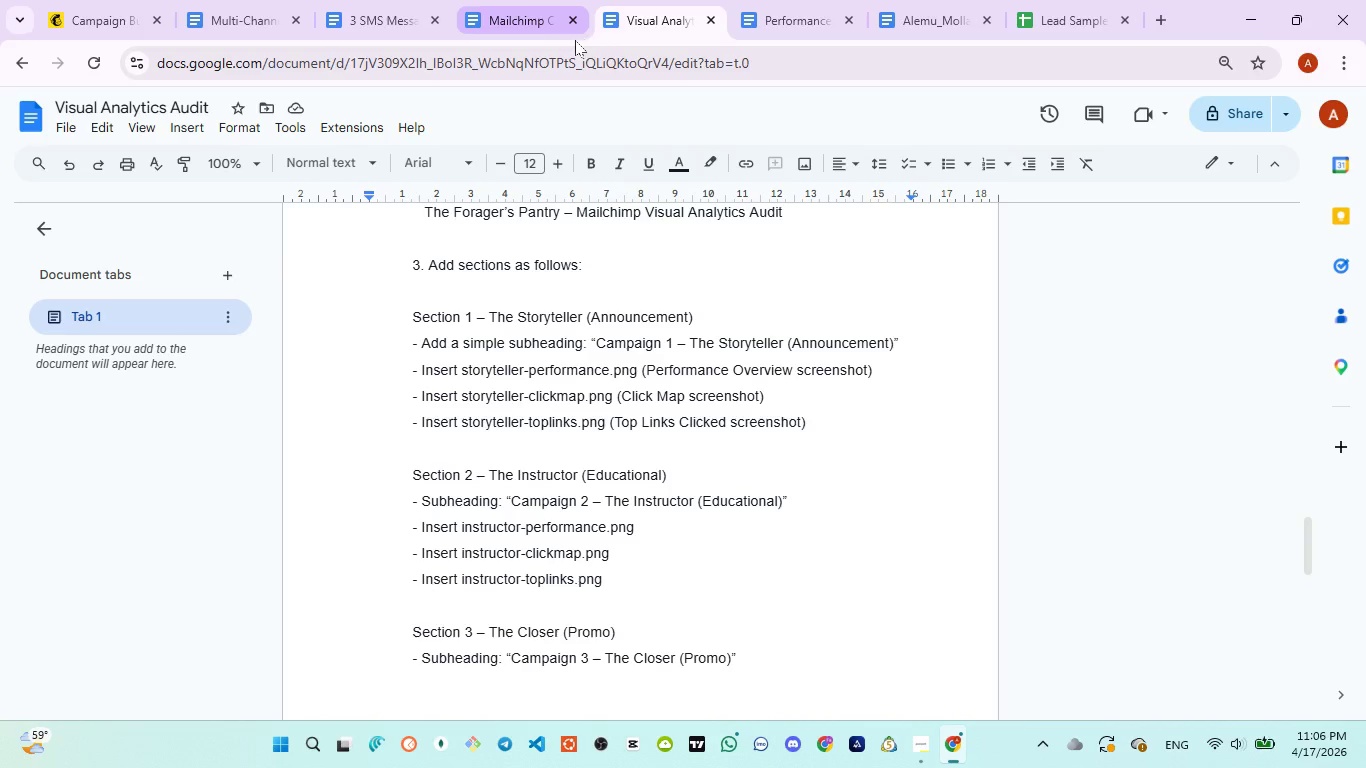 
wait(25.5)
 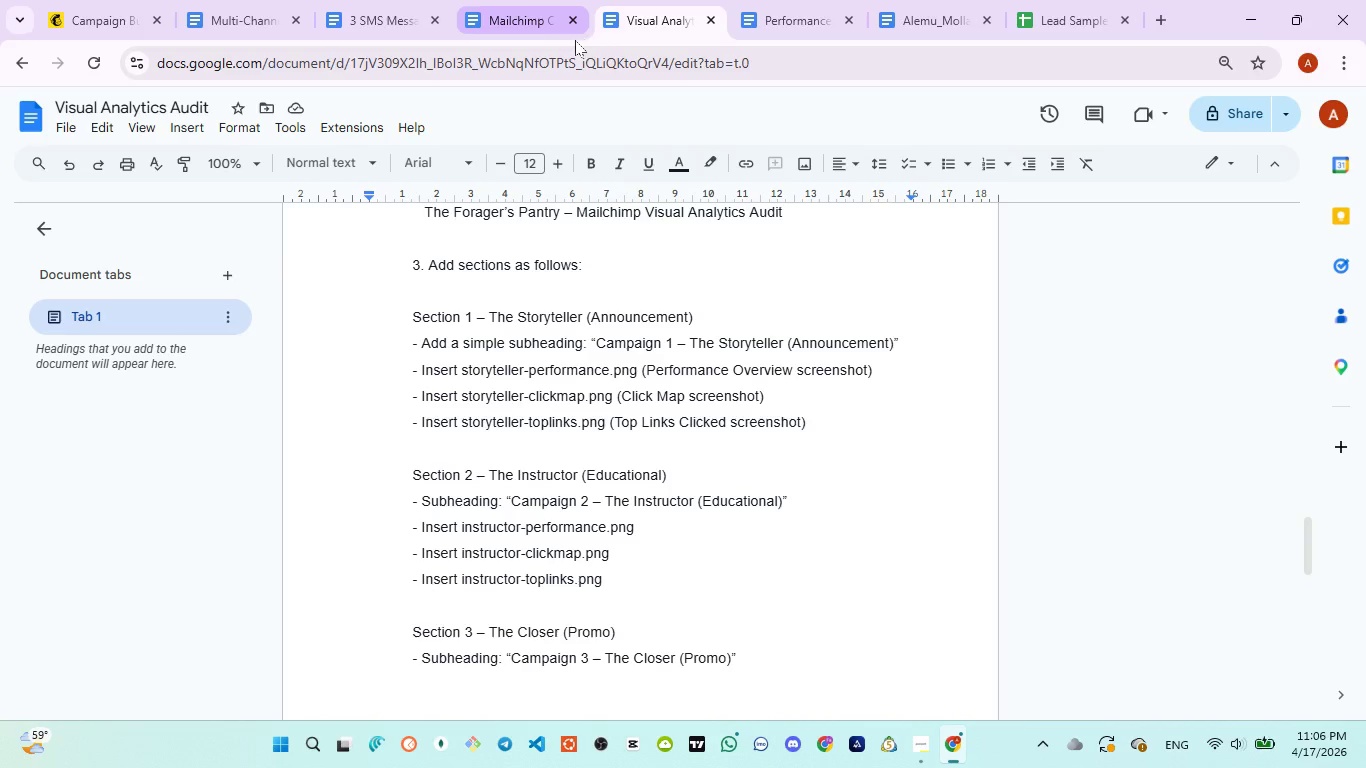 
left_click([108, 45])
 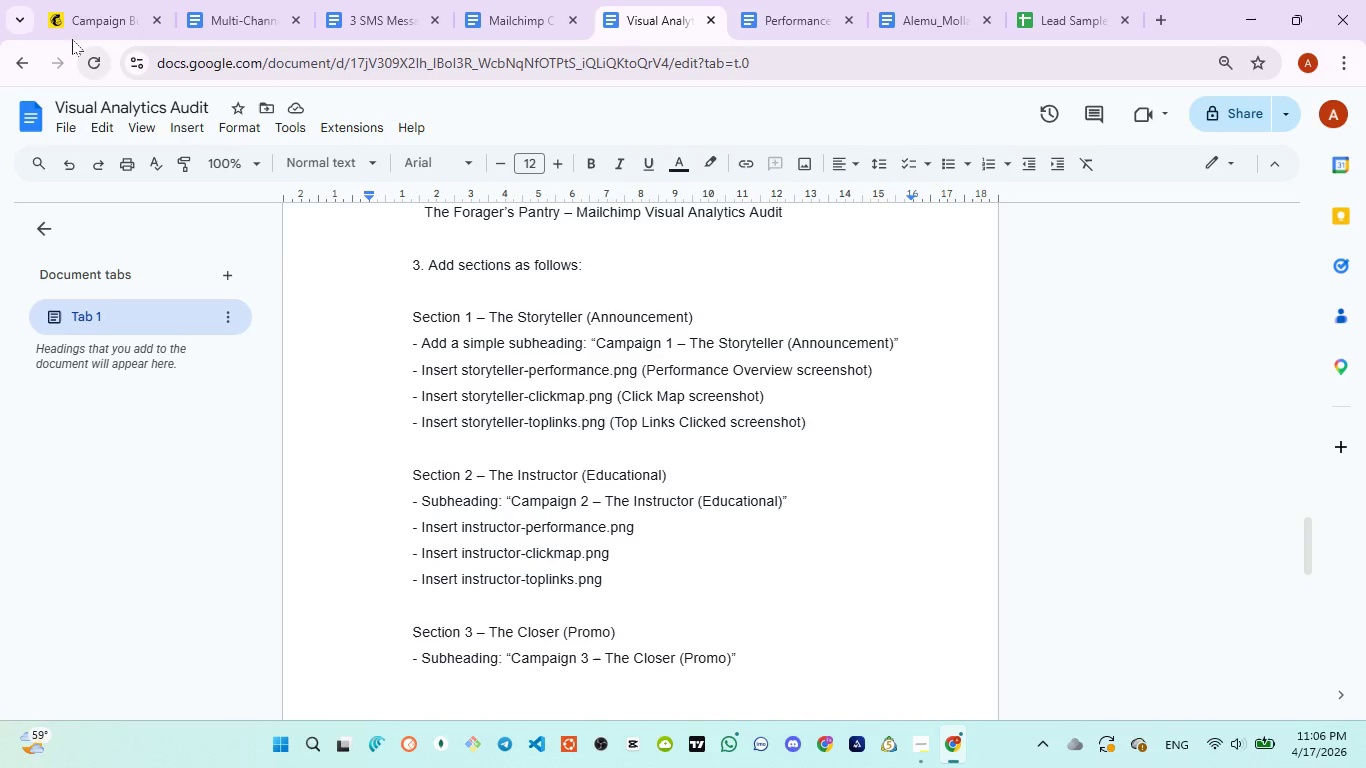 
left_click([60, 19])
 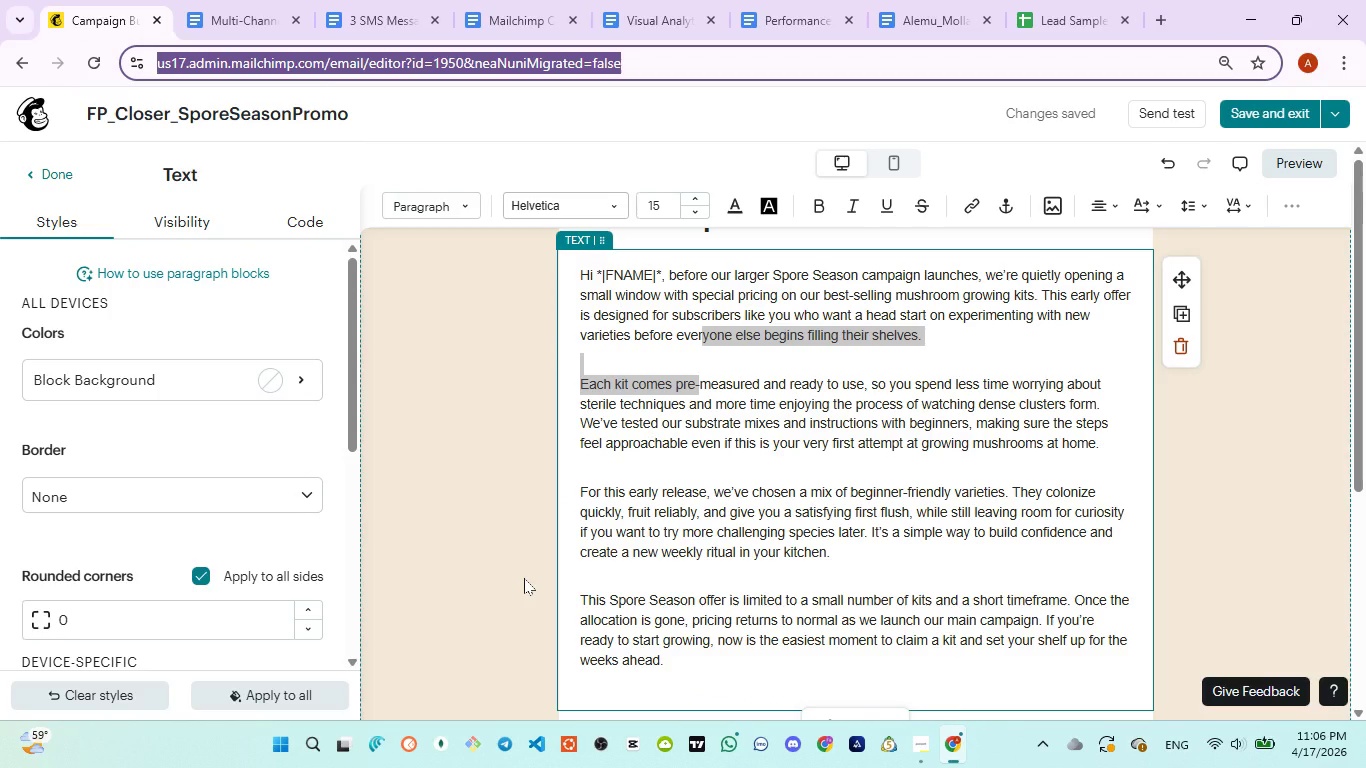 
wait(8.58)
 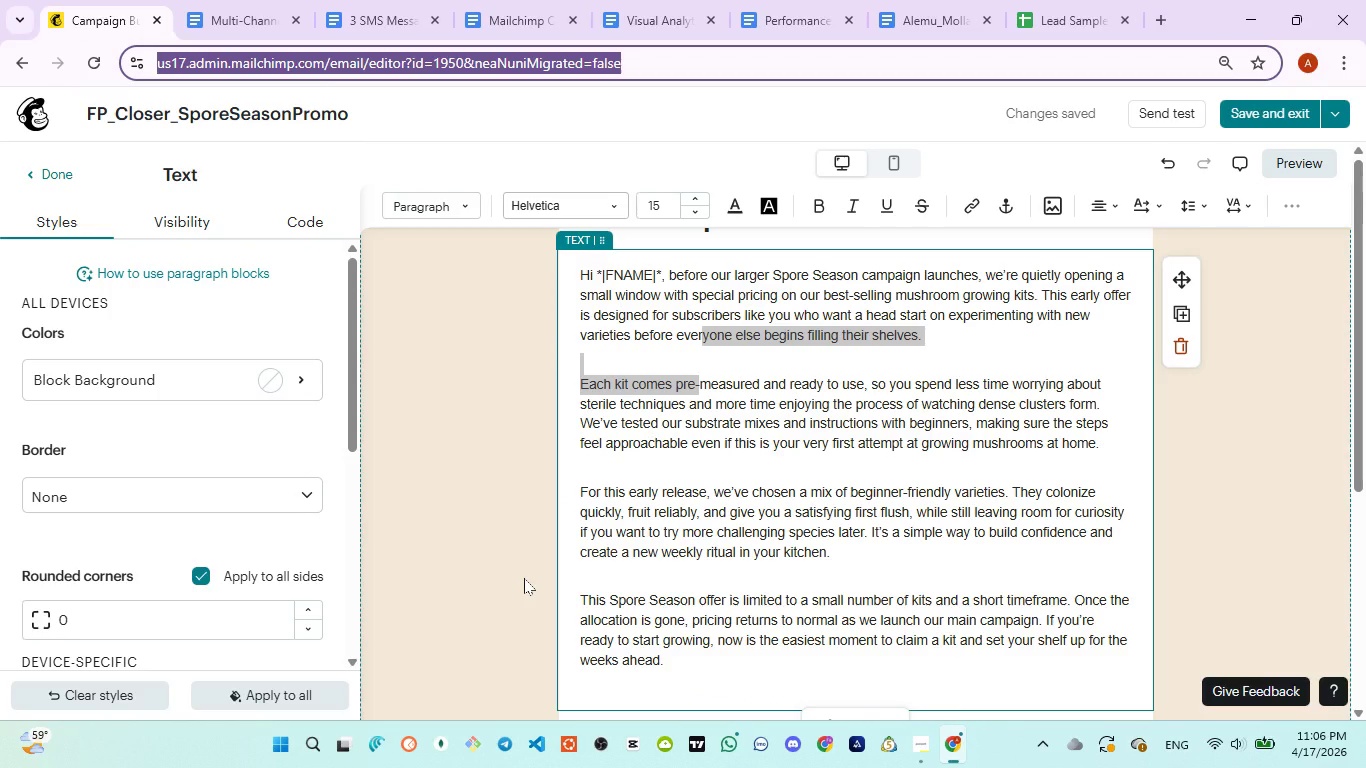 
scroll: coordinate [524, 578], scroll_direction: down, amount: 5.0
 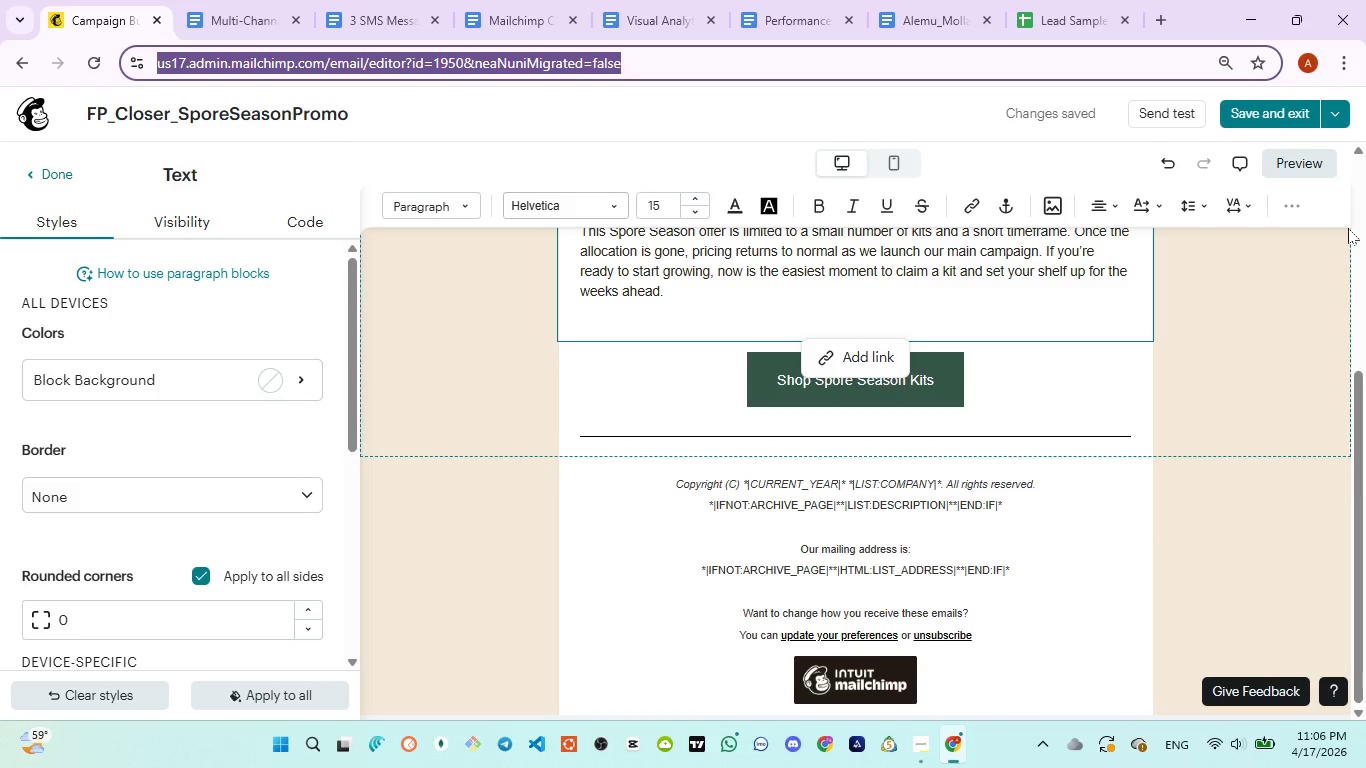 
wait(8.53)
 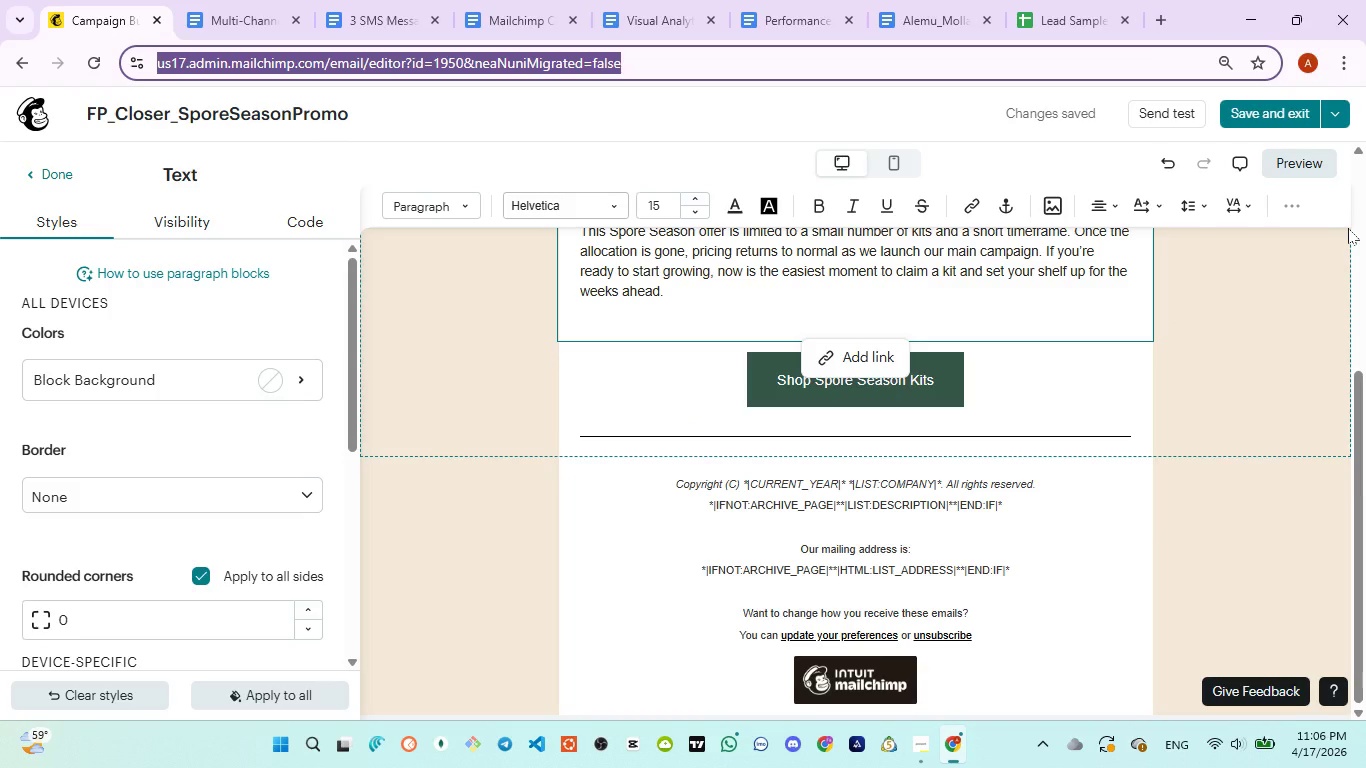 
left_click([353, 513])
 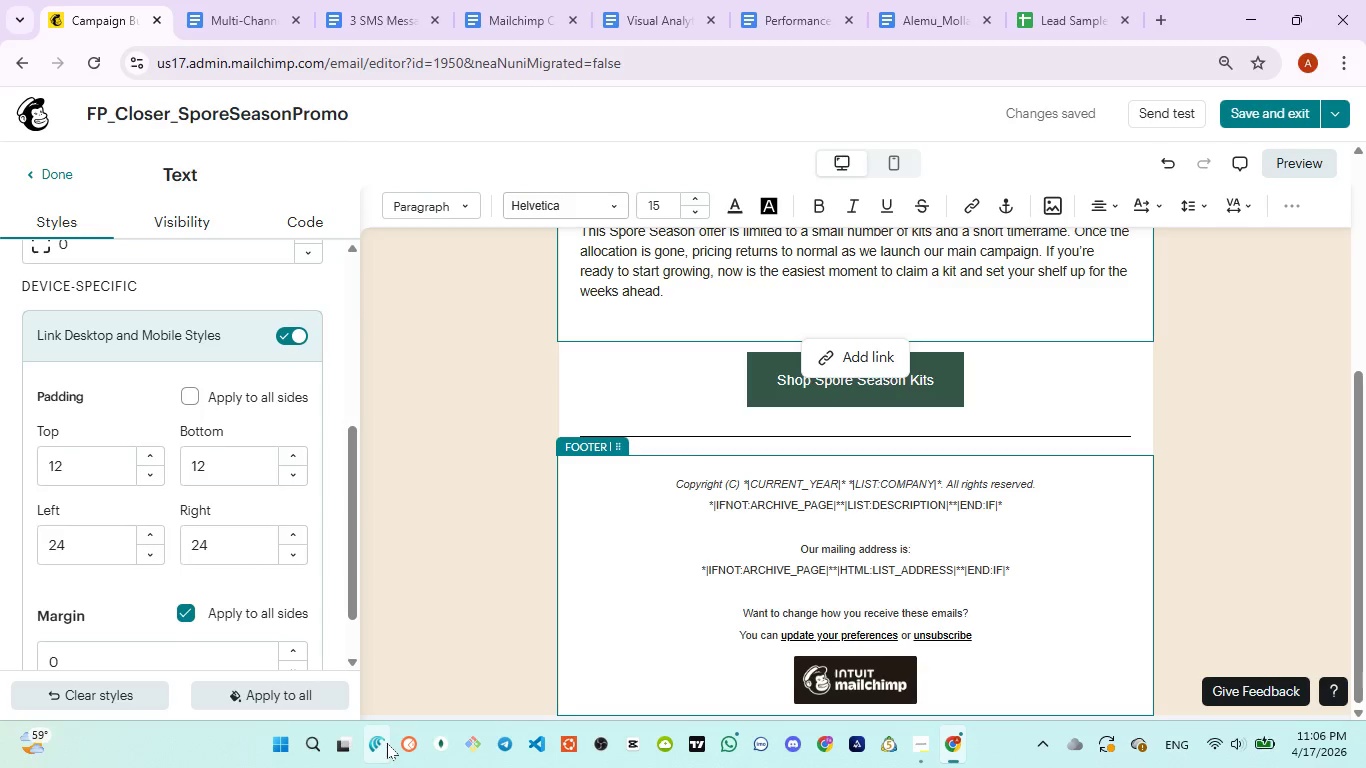 
left_click([387, 743])
 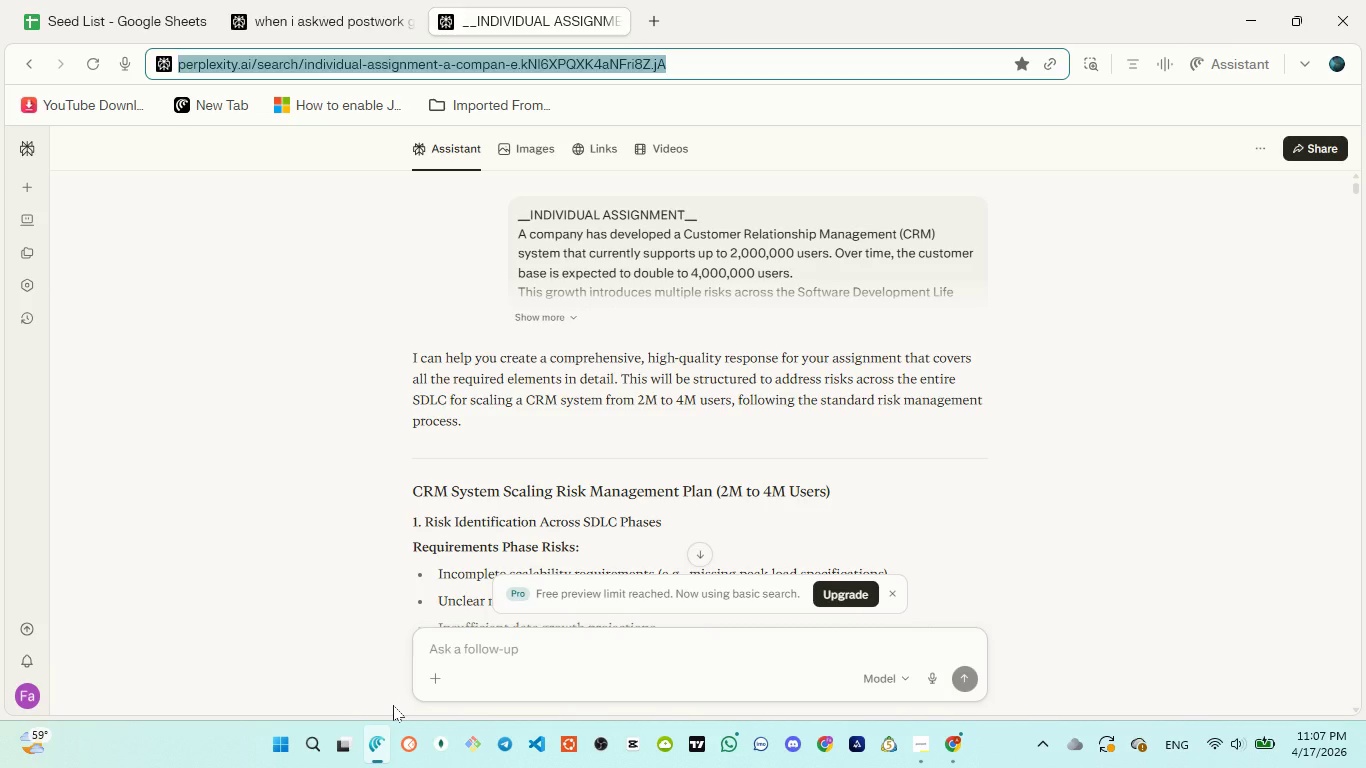 
wait(32.88)
 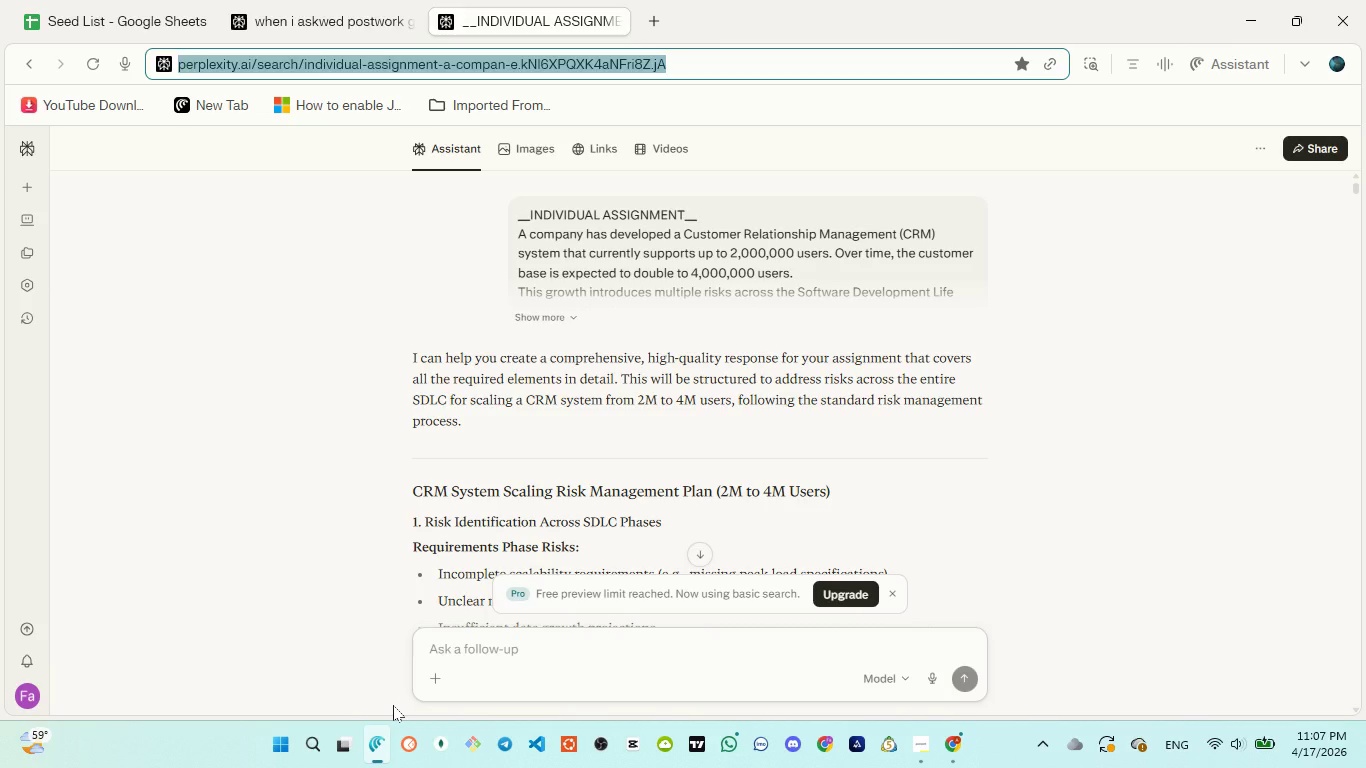 
left_click([1337, 6])
 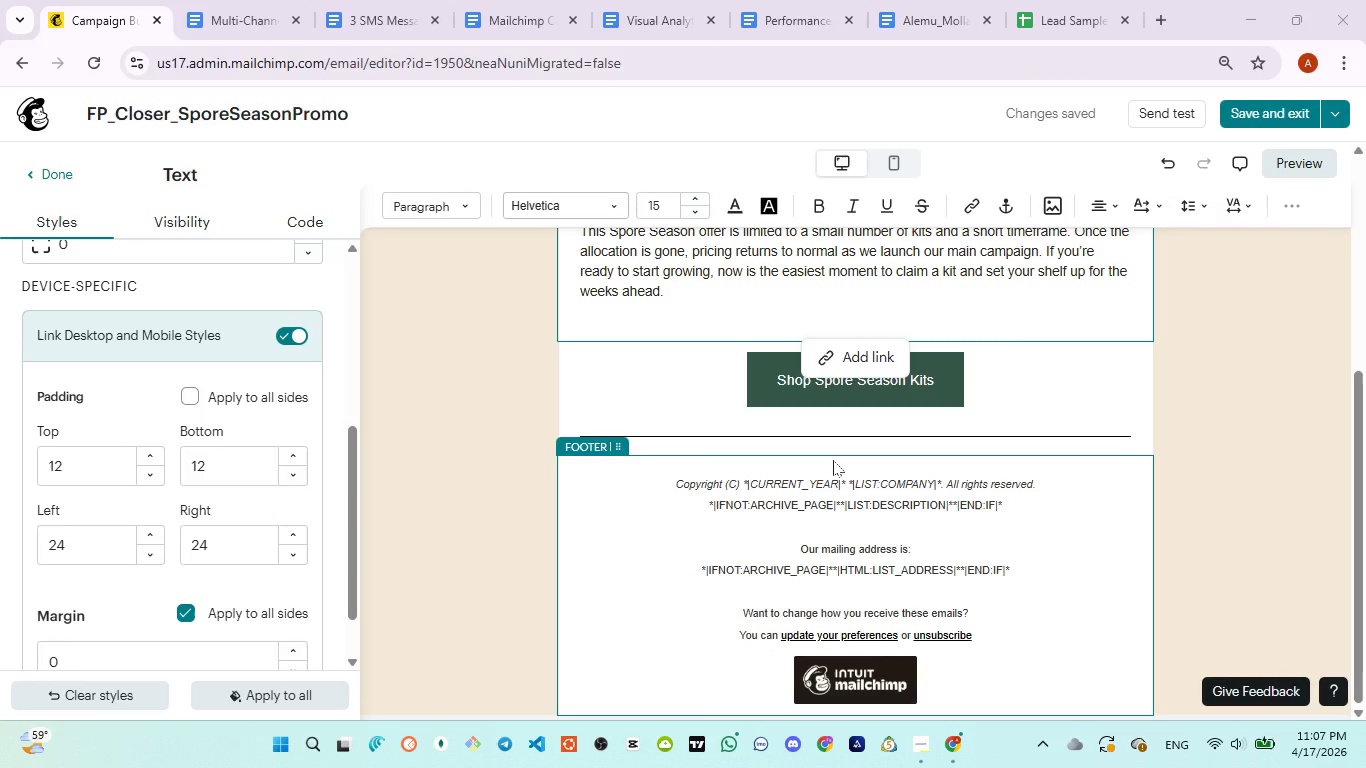 
wait(8.86)
 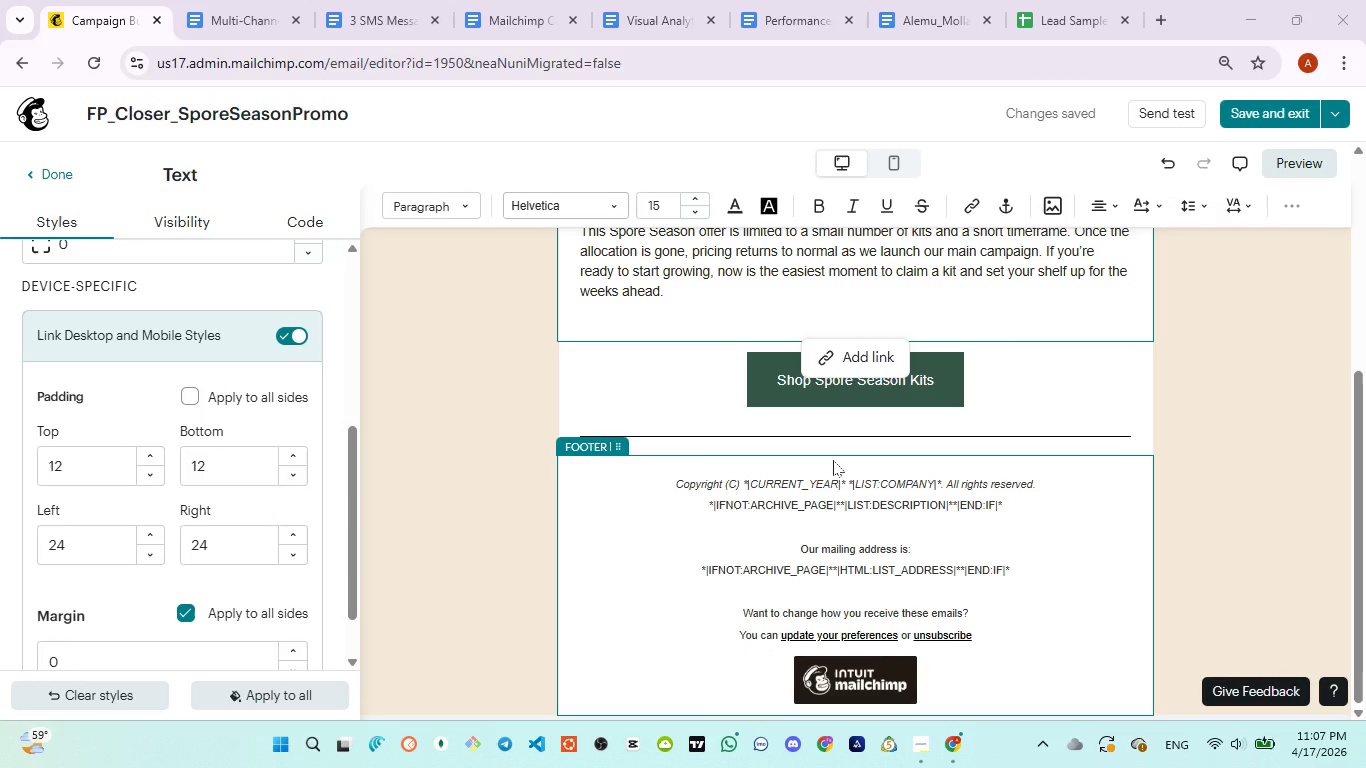 
left_click([376, 27])
 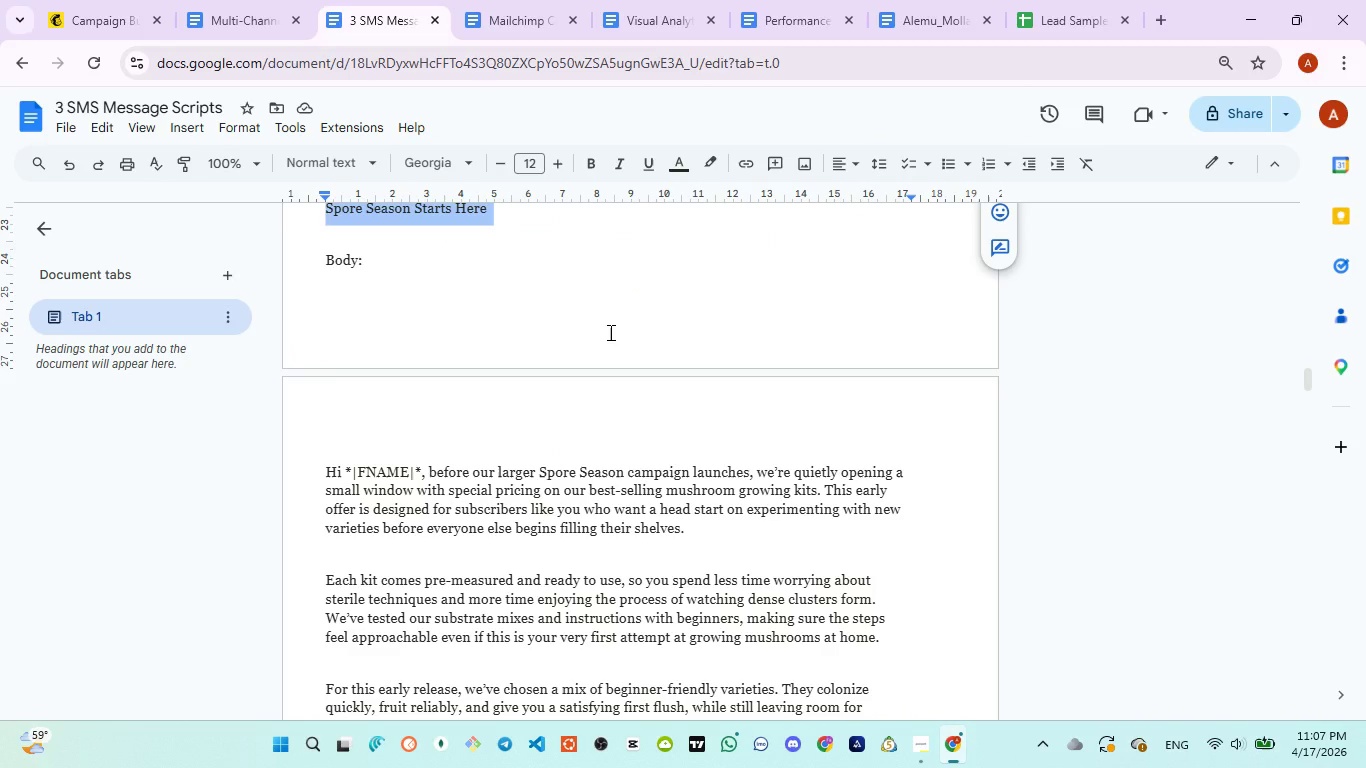 
scroll: coordinate [626, 348], scroll_direction: up, amount: 1.0
 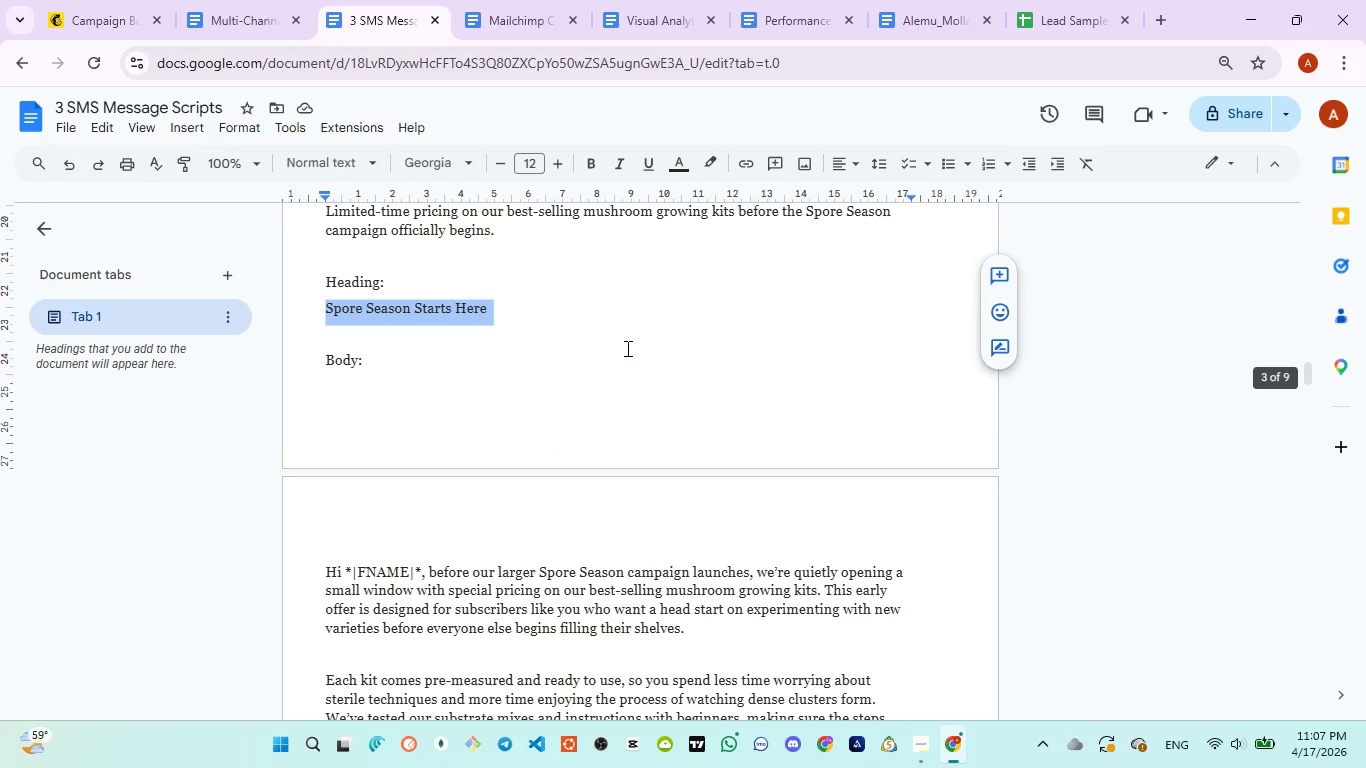 
scroll: coordinate [615, 351], scroll_direction: down, amount: 3.0
 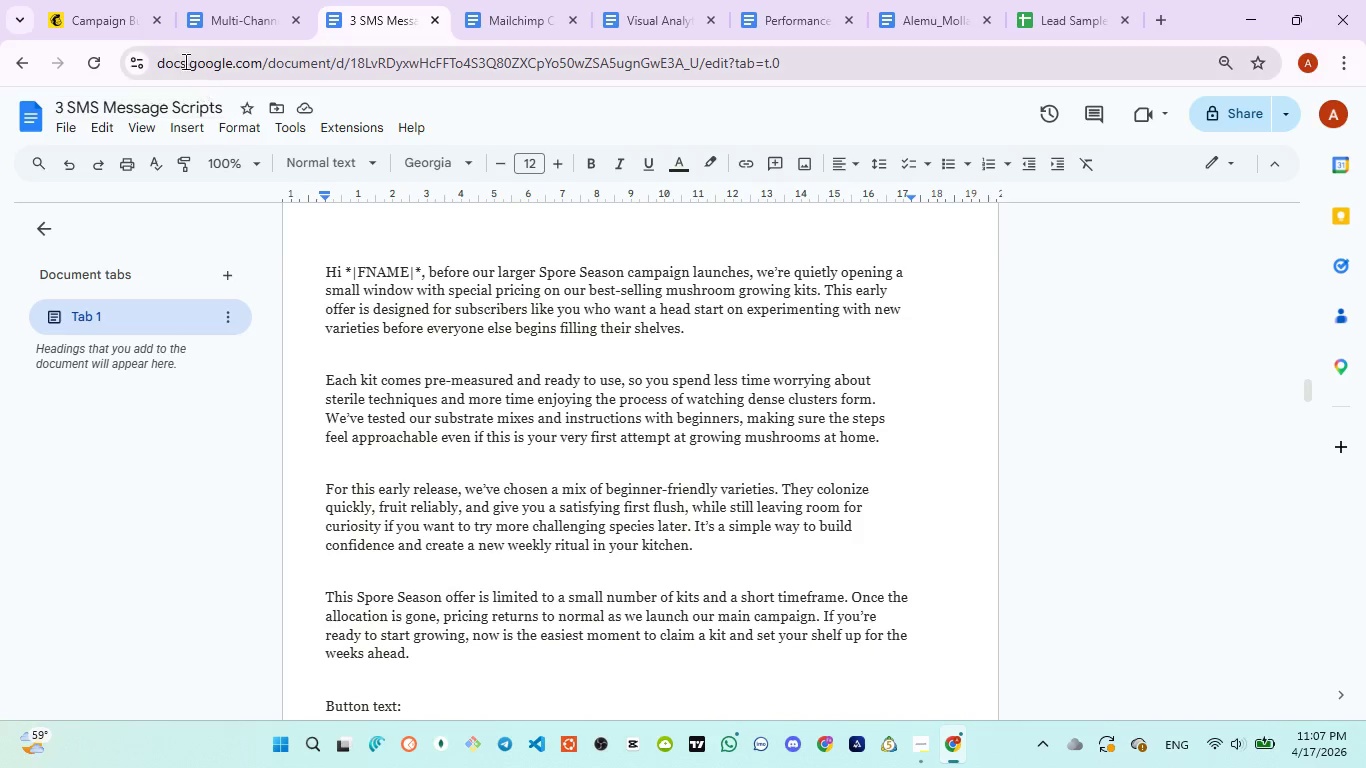 
left_click([95, 24])
 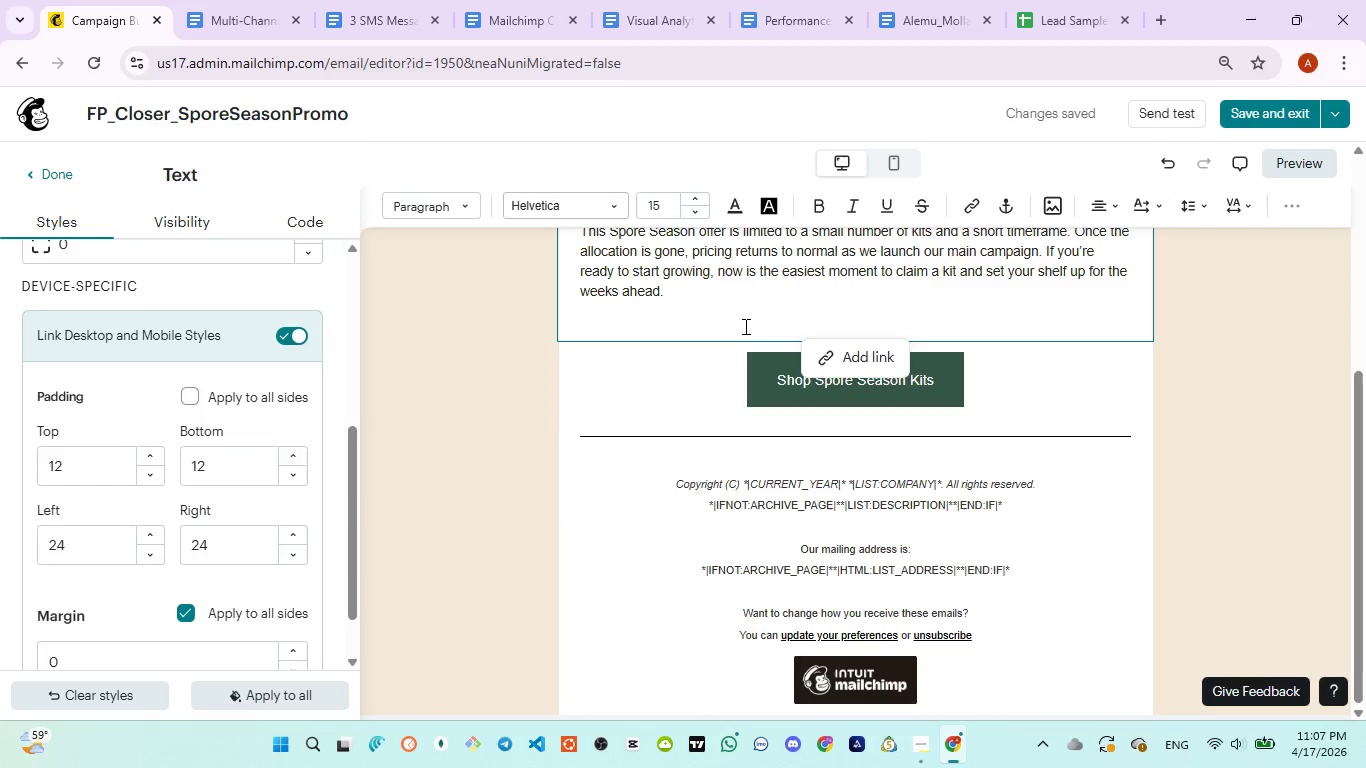 
scroll: coordinate [744, 372], scroll_direction: up, amount: 7.0
 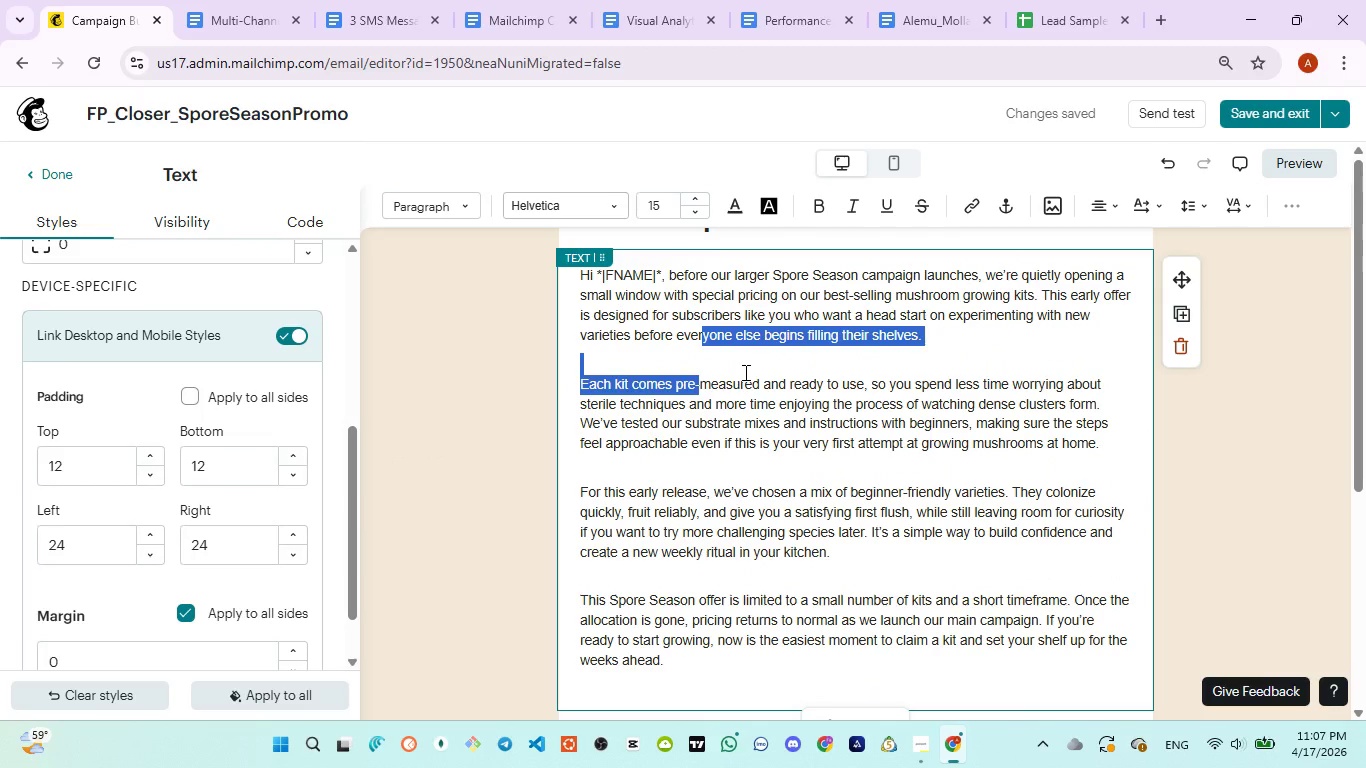 
left_click([744, 372])
 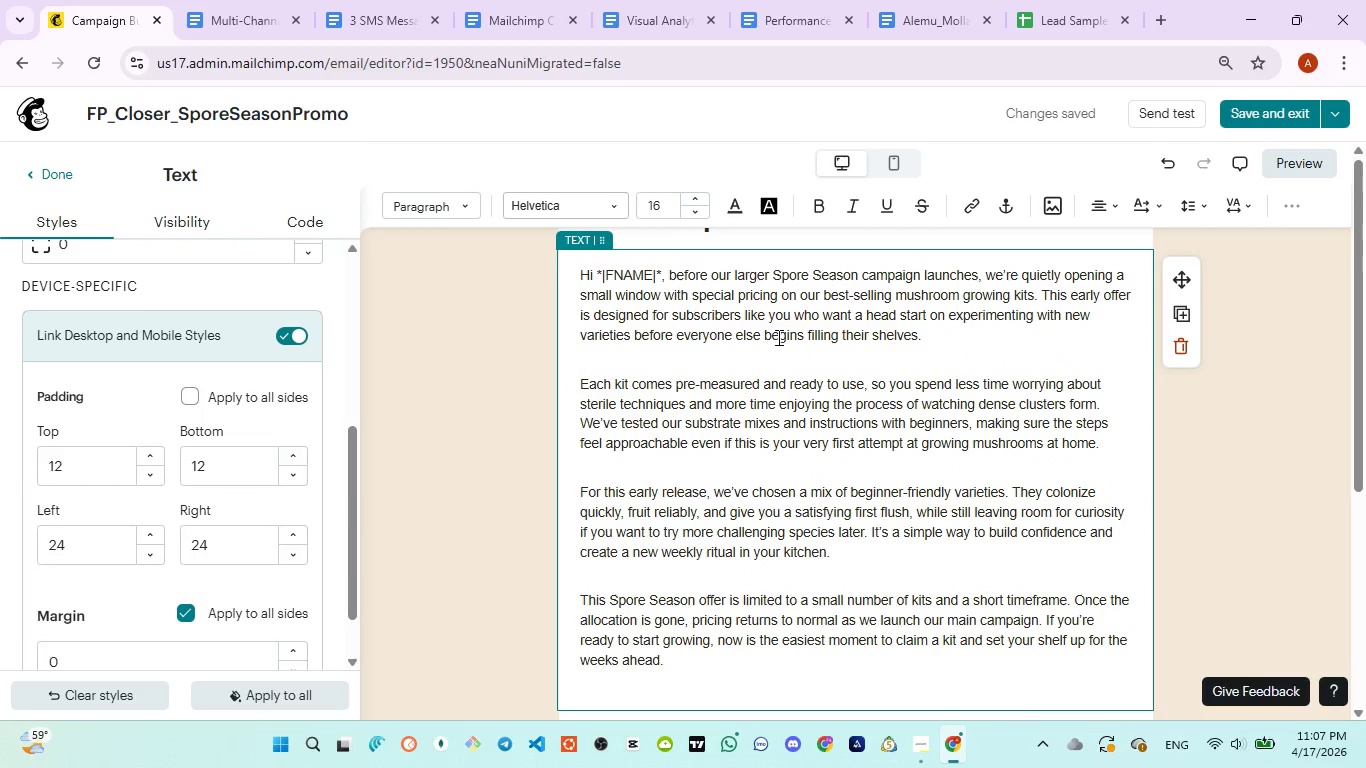 
scroll: coordinate [411, 403], scroll_direction: up, amount: 8.0
 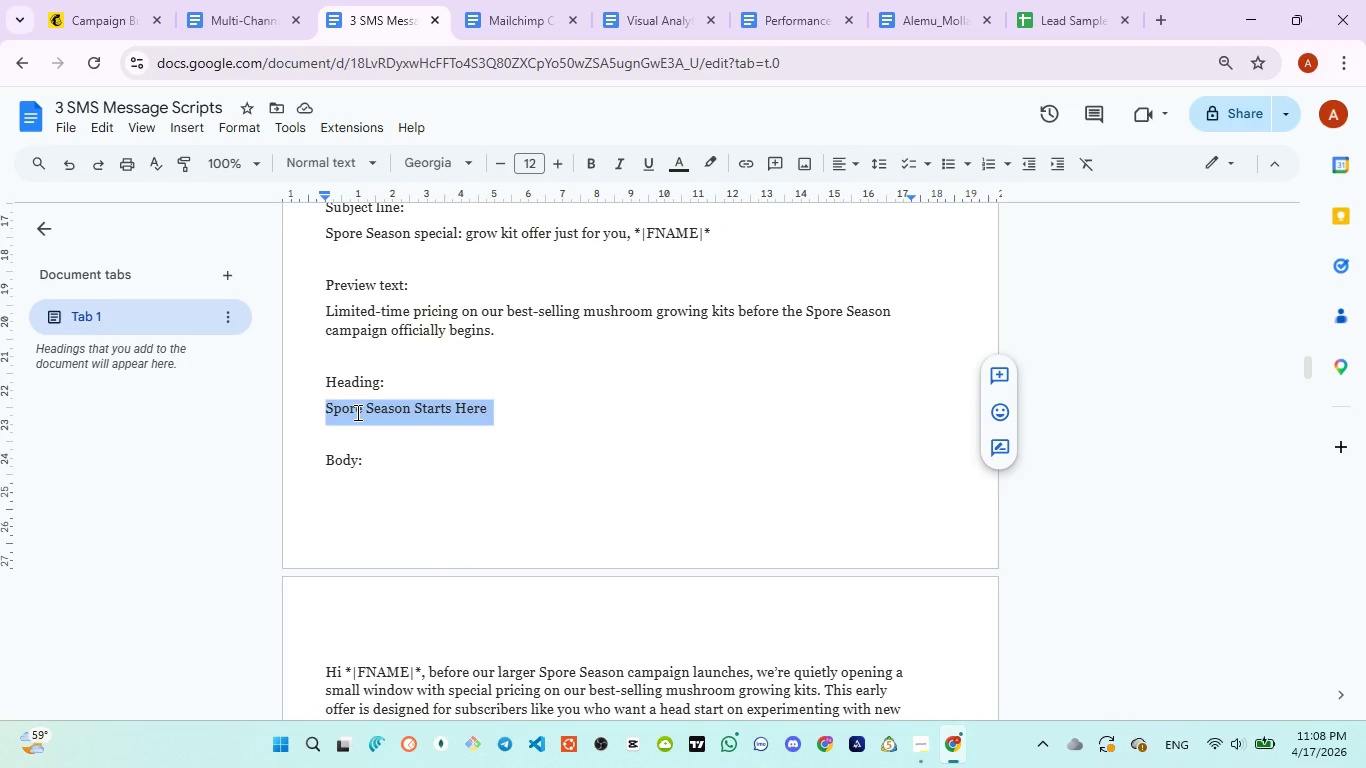 
right_click([356, 412])
 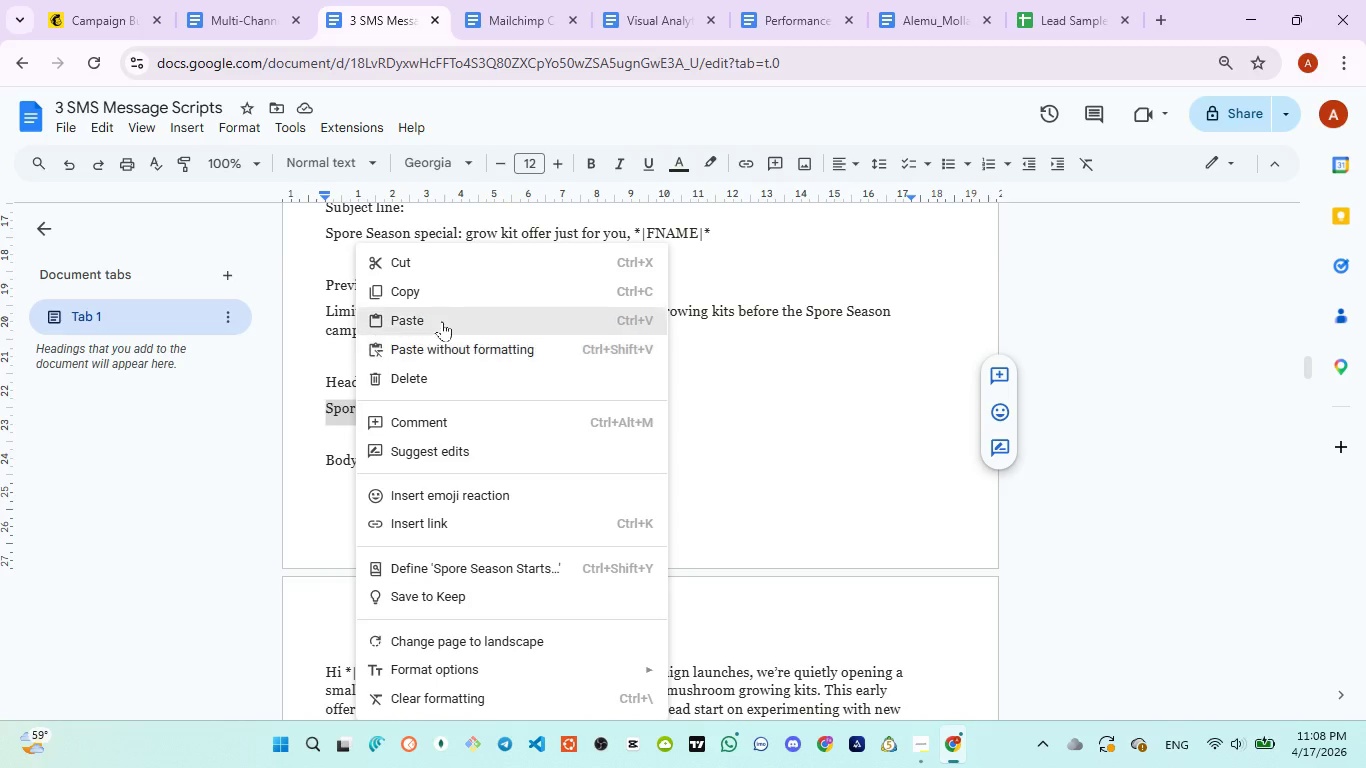 
left_click([443, 287])
 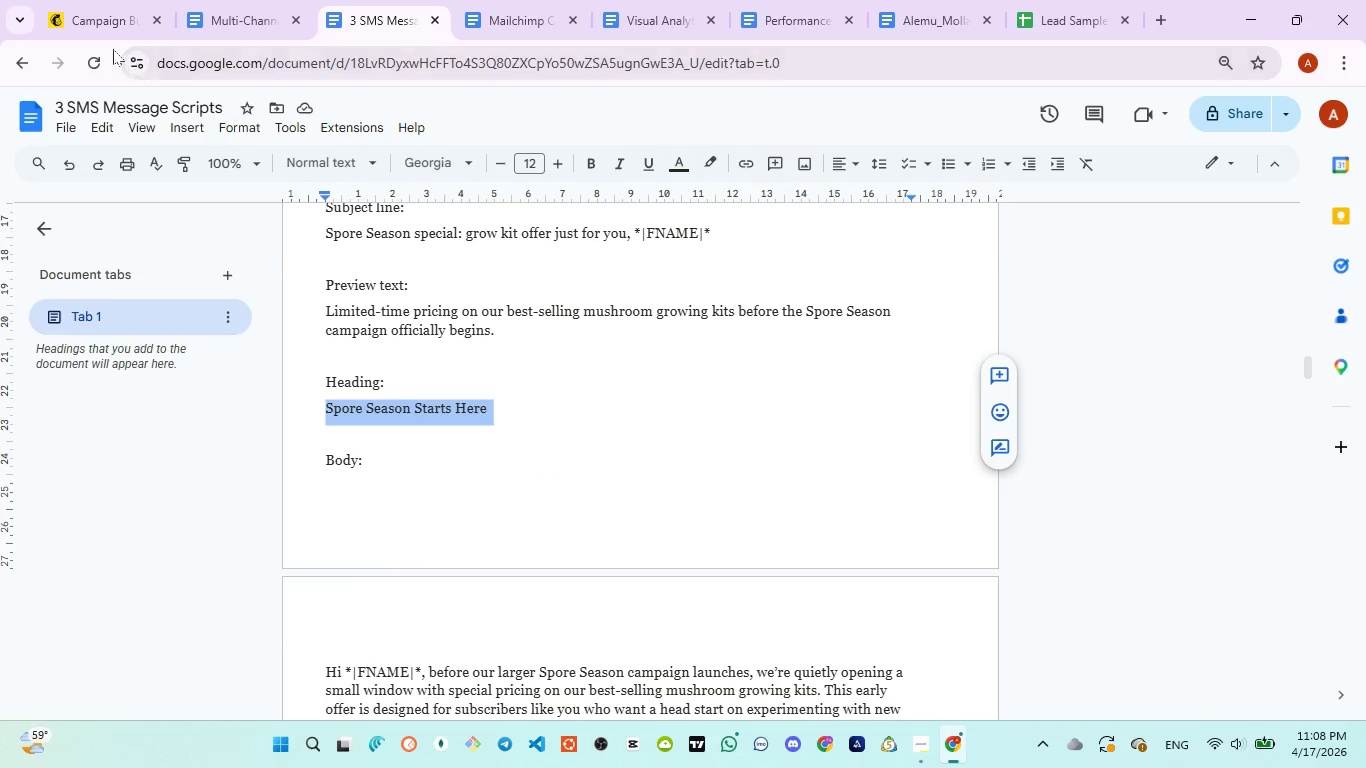 
left_click([104, 32])
 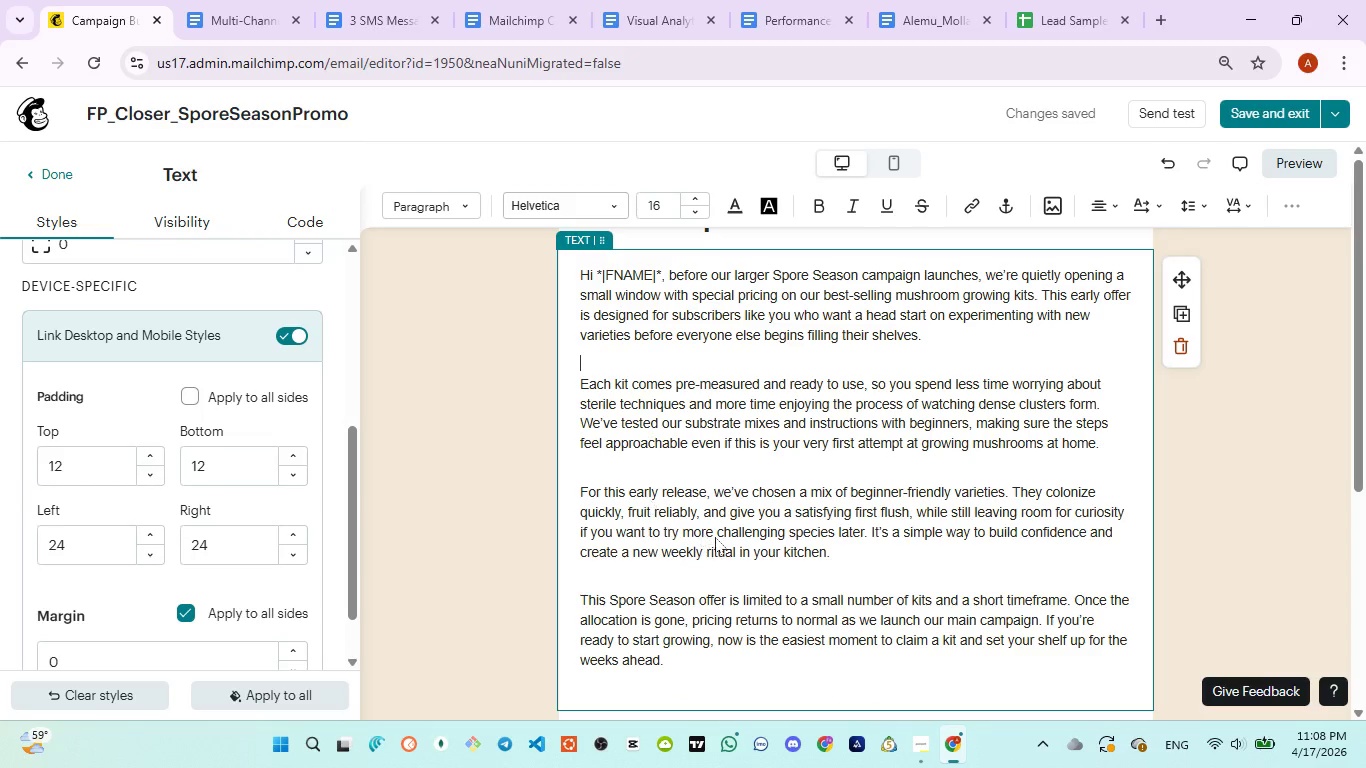 
scroll: coordinate [716, 538], scroll_direction: up, amount: 6.0
 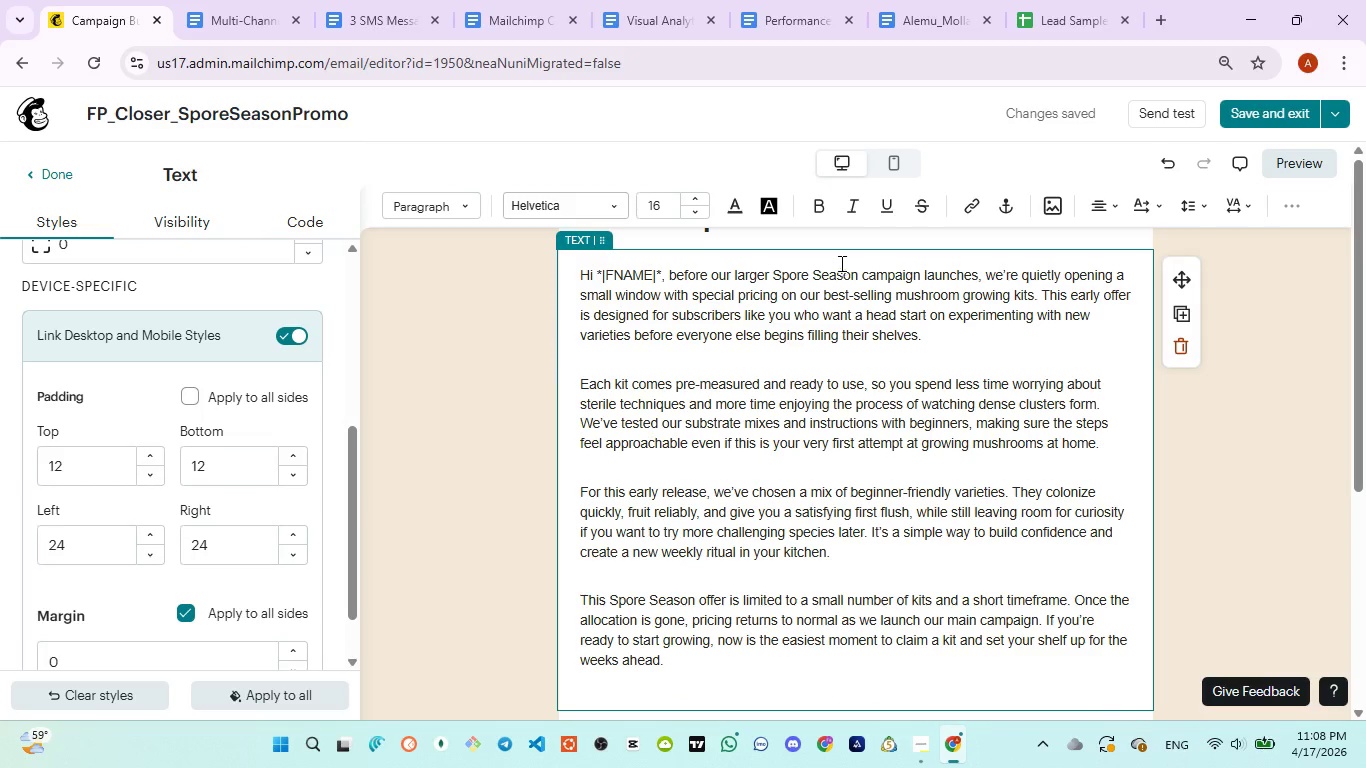 
left_click([840, 252])
 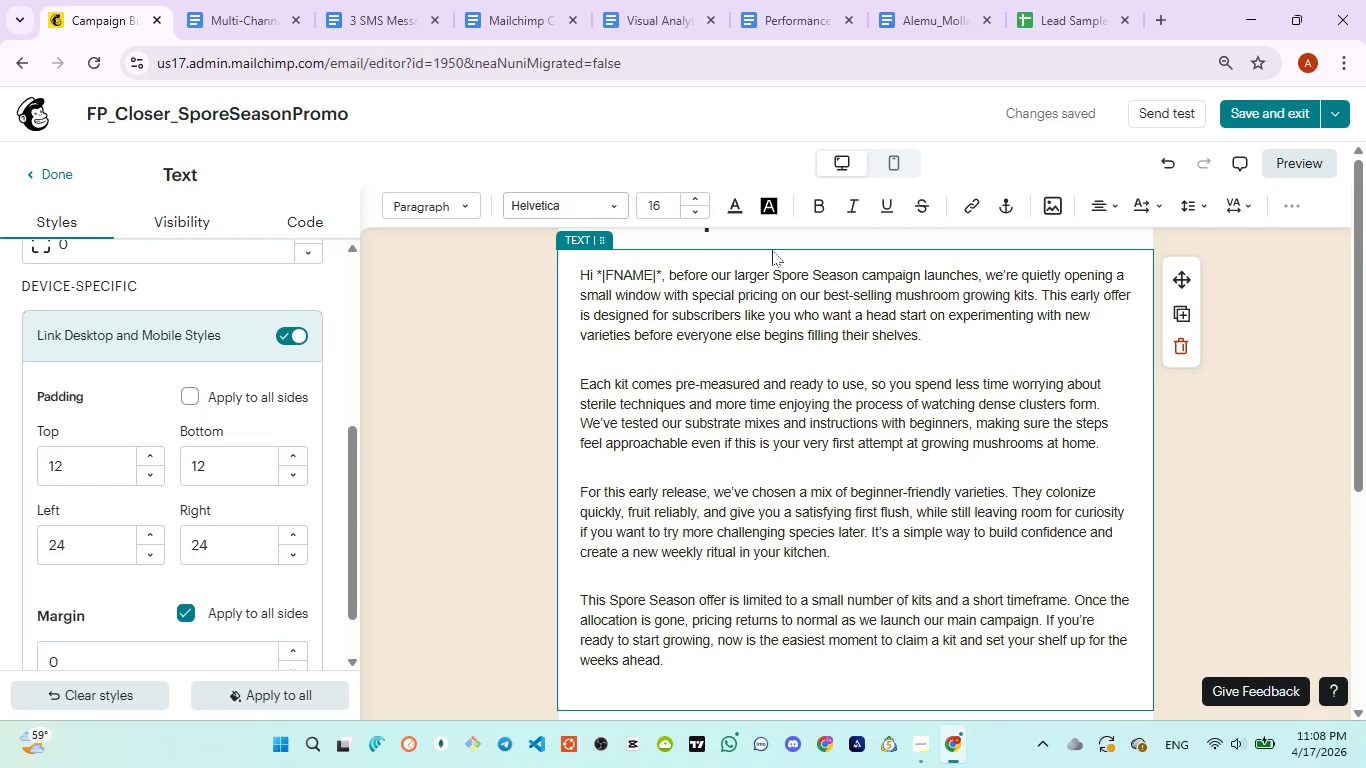 
left_click([771, 250])
 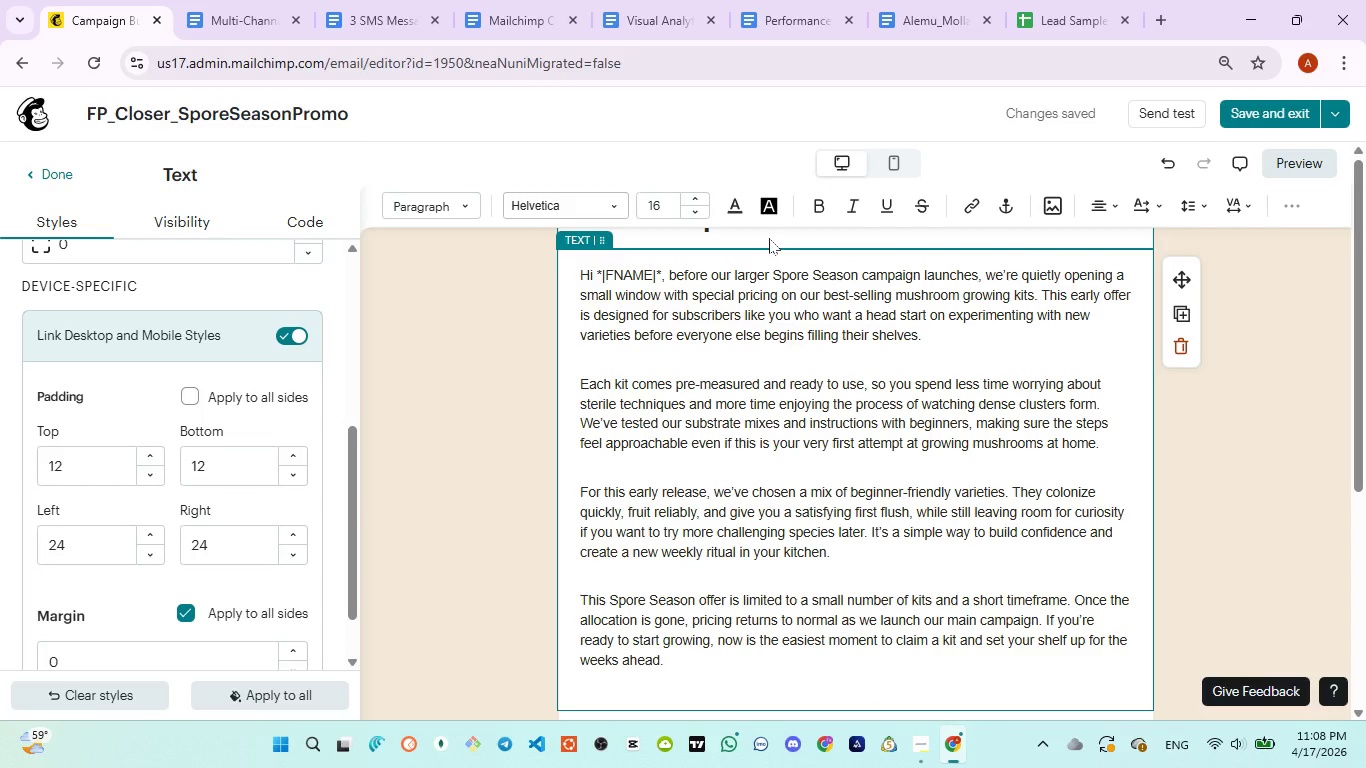 
double_click([769, 233])
 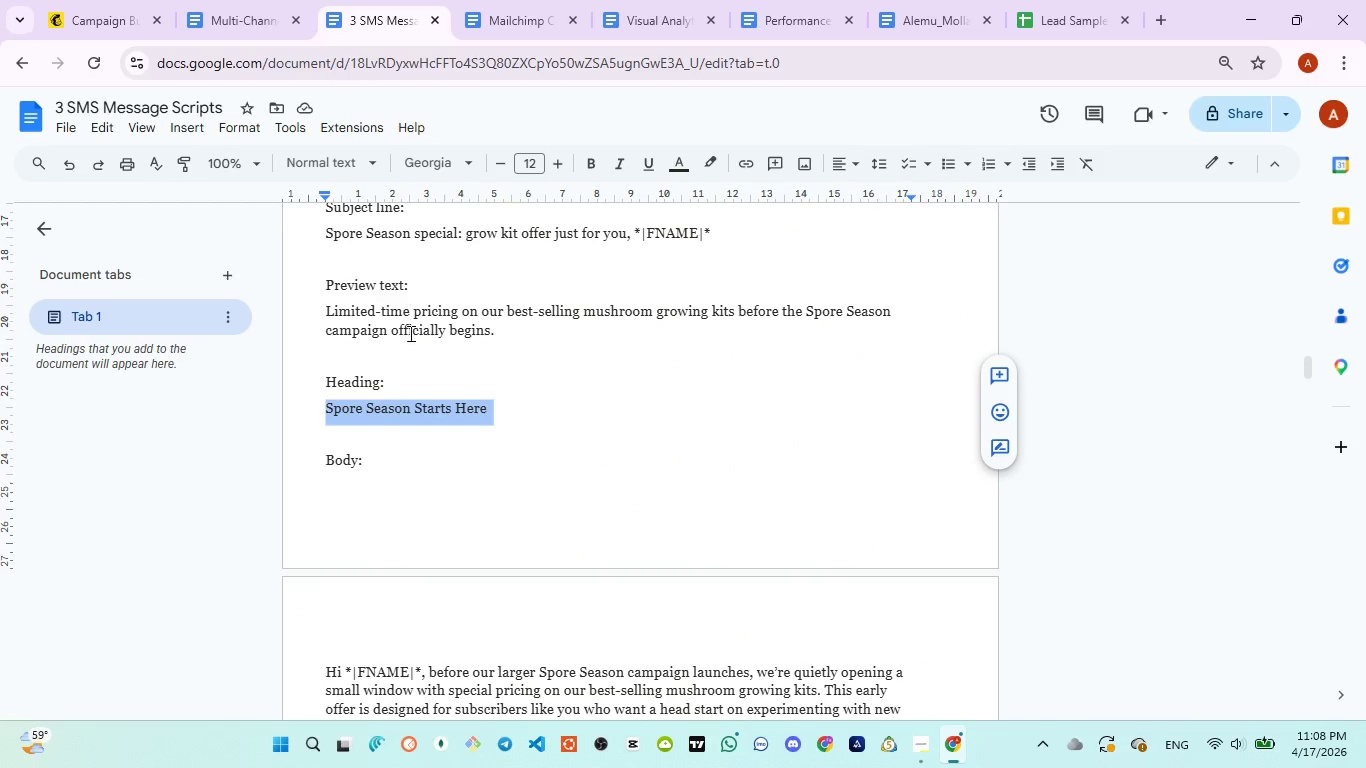 
scroll: coordinate [533, 521], scroll_direction: down, amount: 7.0
 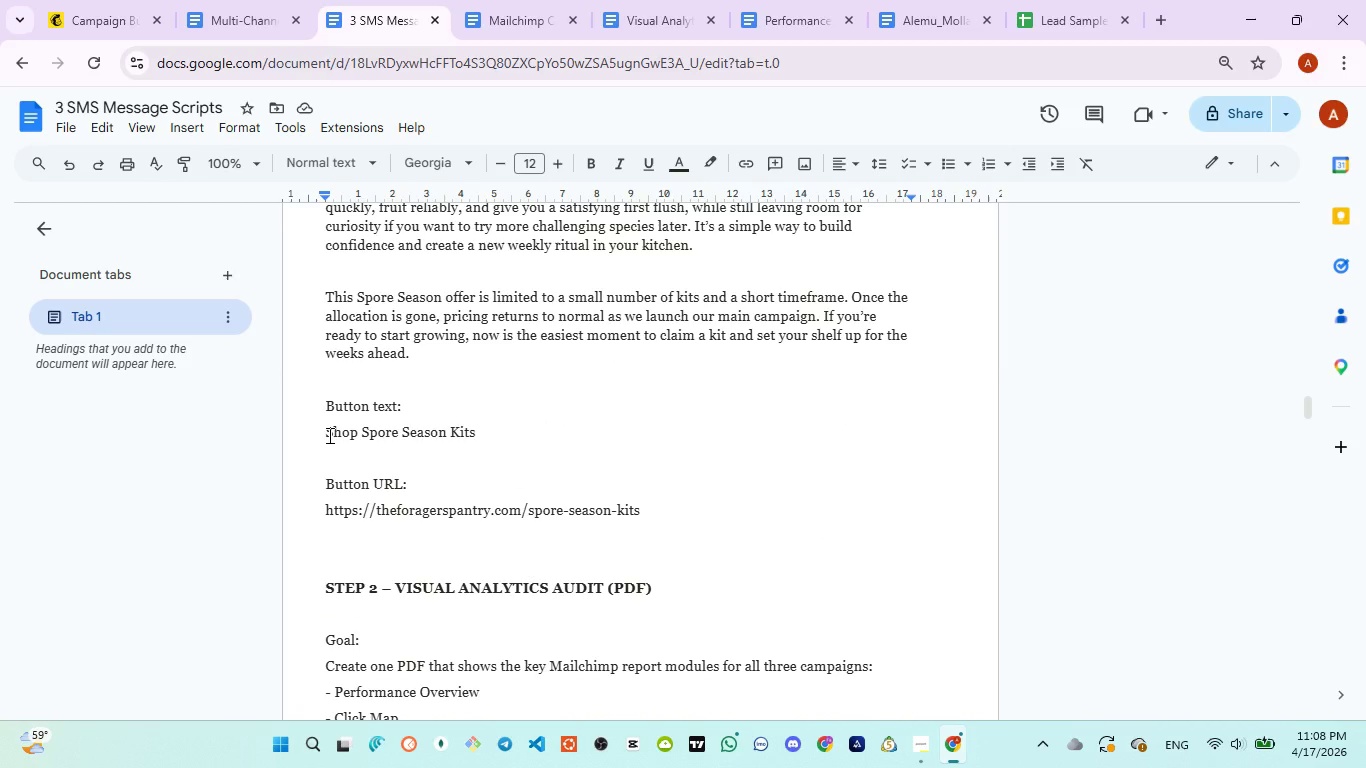 
left_click_drag(start_coordinate=[321, 428], to_coordinate=[479, 426])
 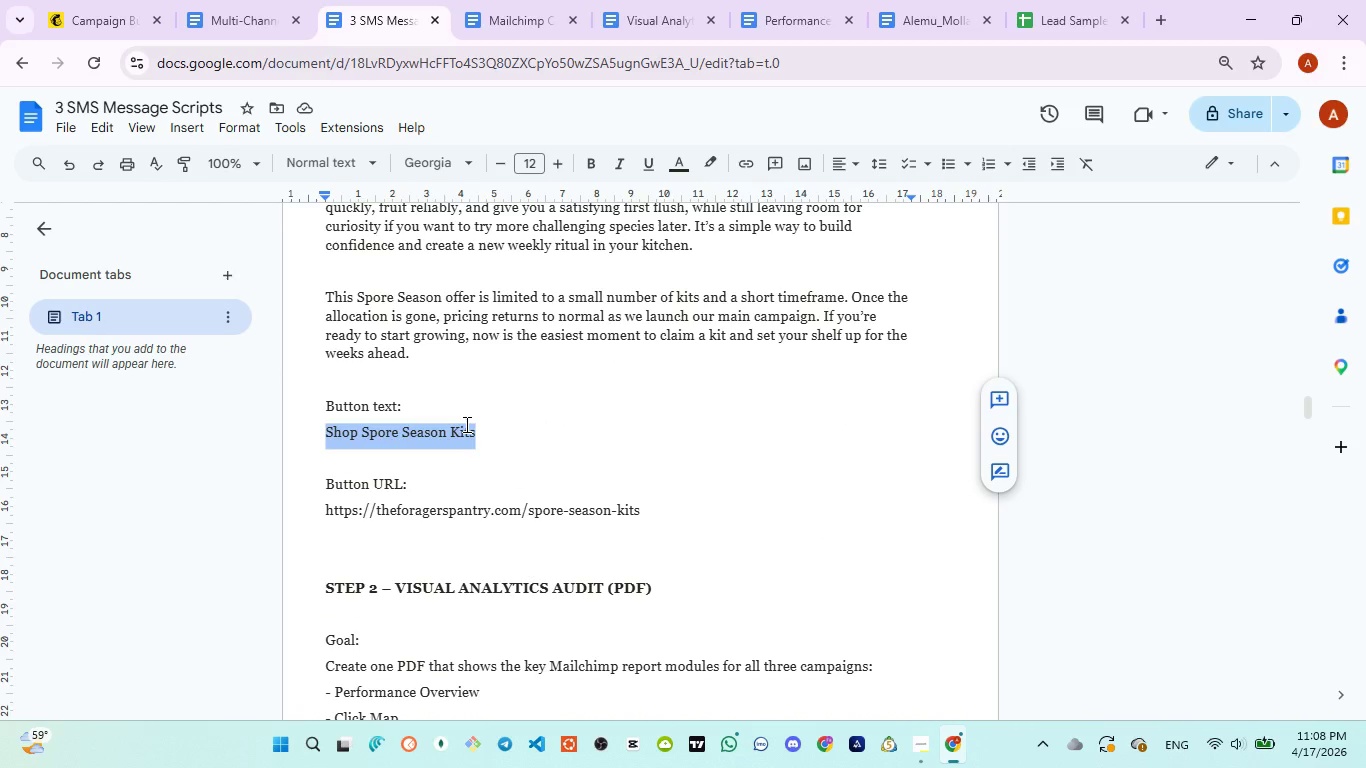 
right_click([465, 424])
 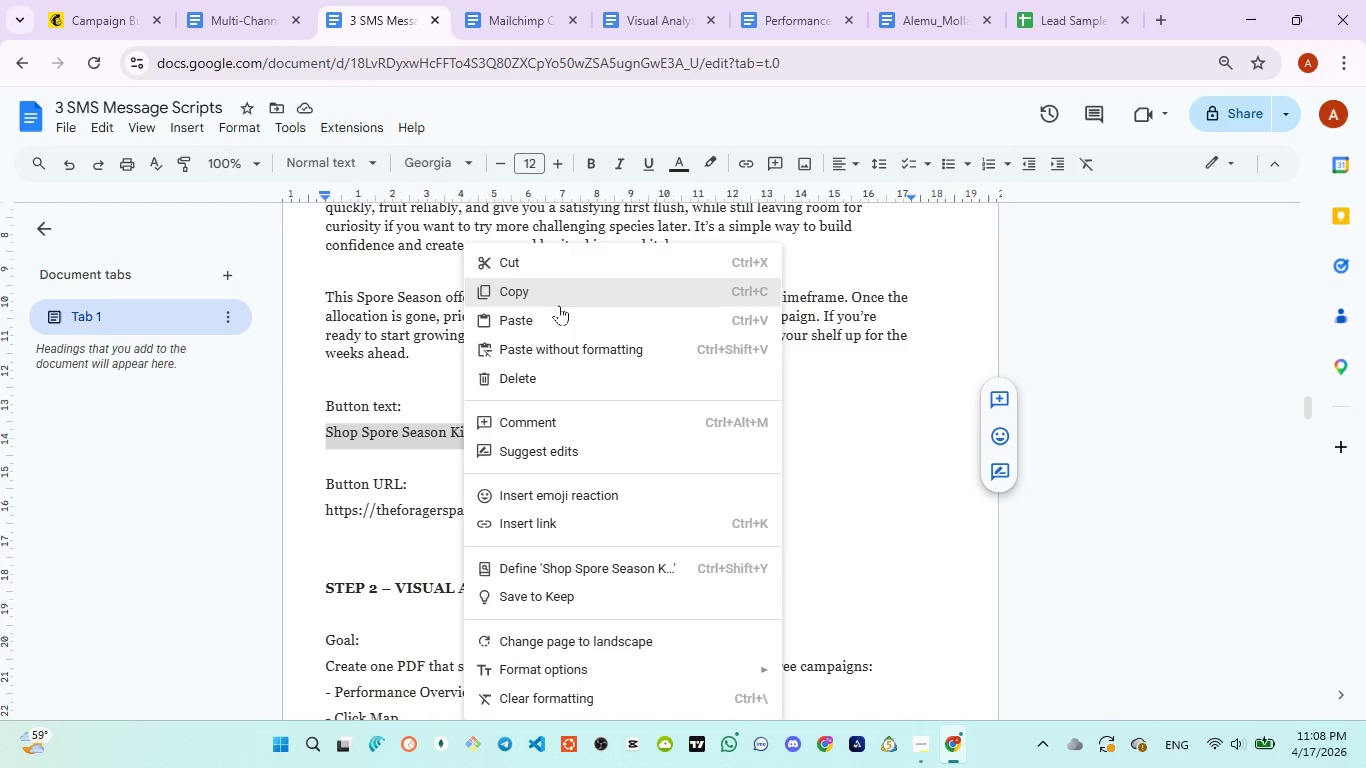 
left_click([559, 288])
 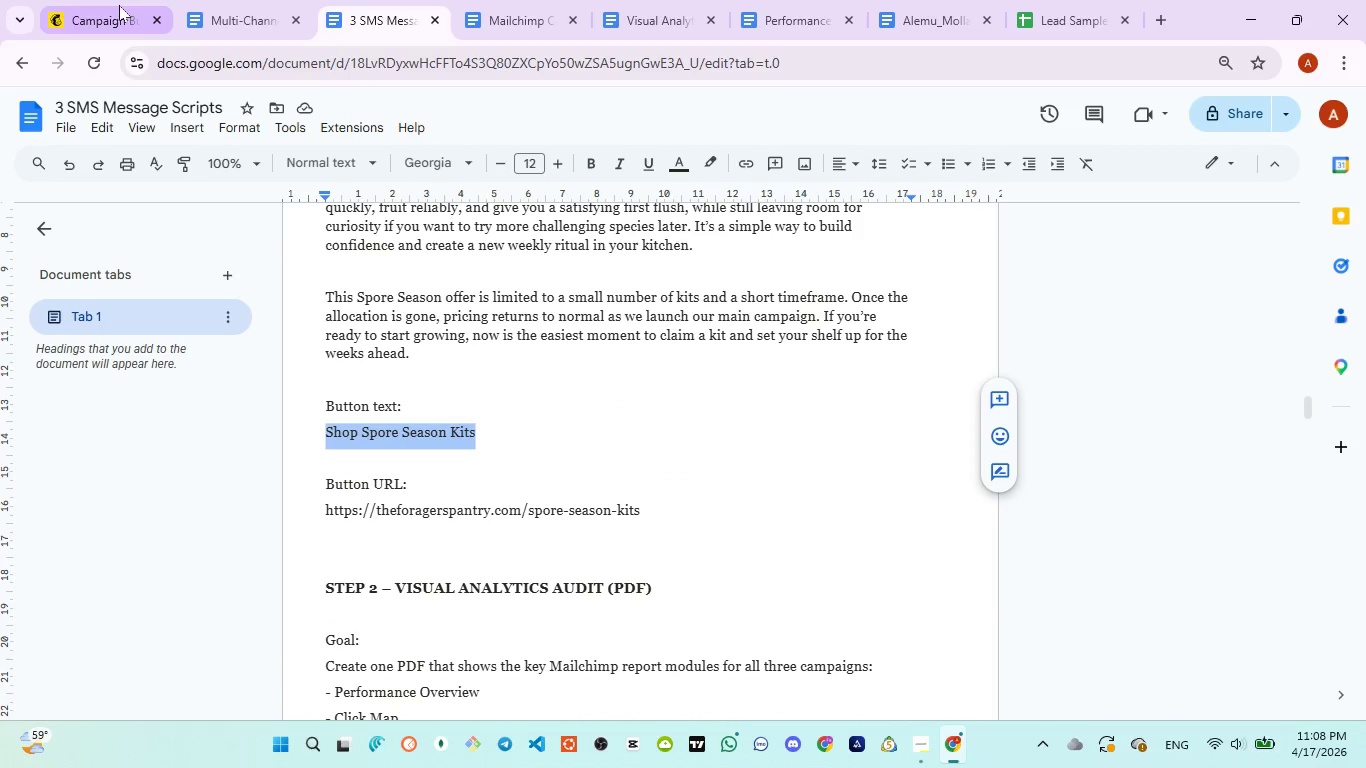 
left_click_drag(start_coordinate=[117, 5], to_coordinate=[120, 20])
 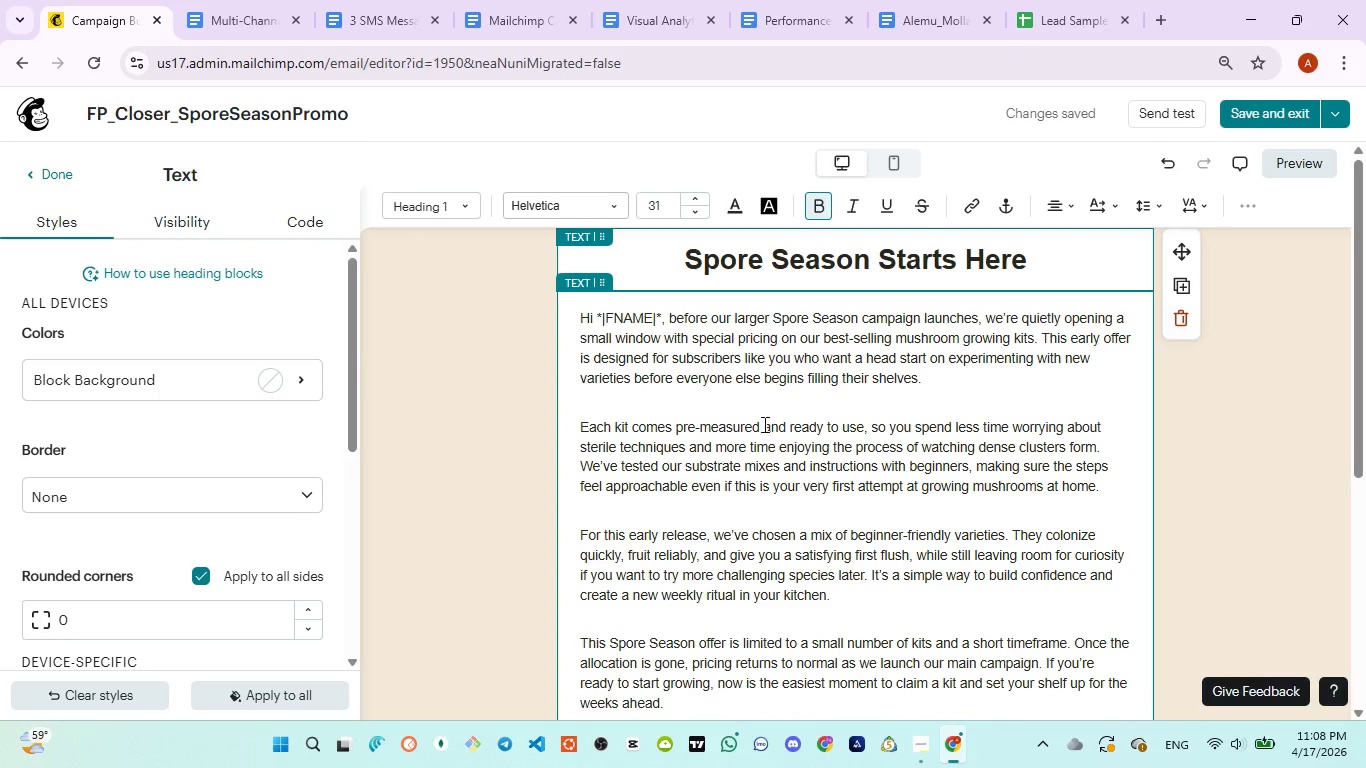 
scroll: coordinate [743, 602], scroll_direction: down, amount: 5.0
 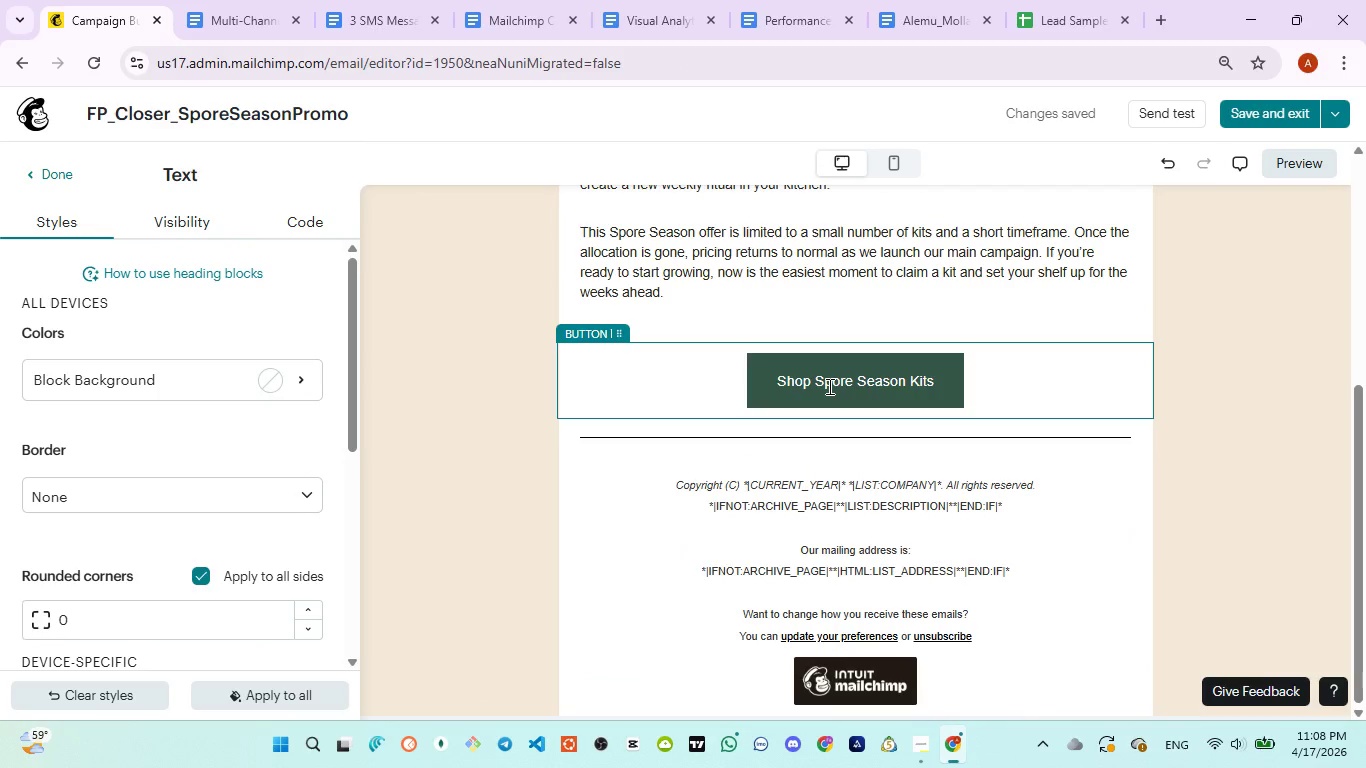 
double_click([828, 386])
 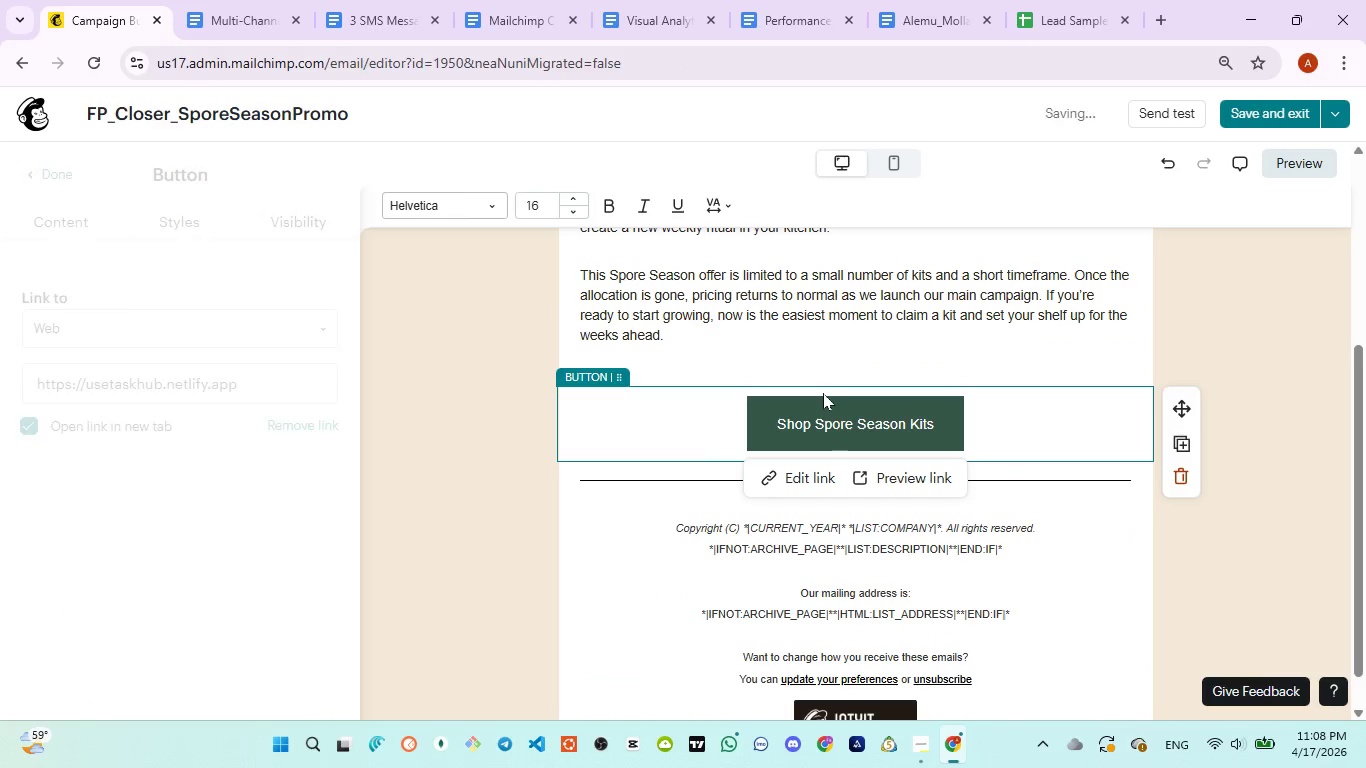 
key(Control+A)
 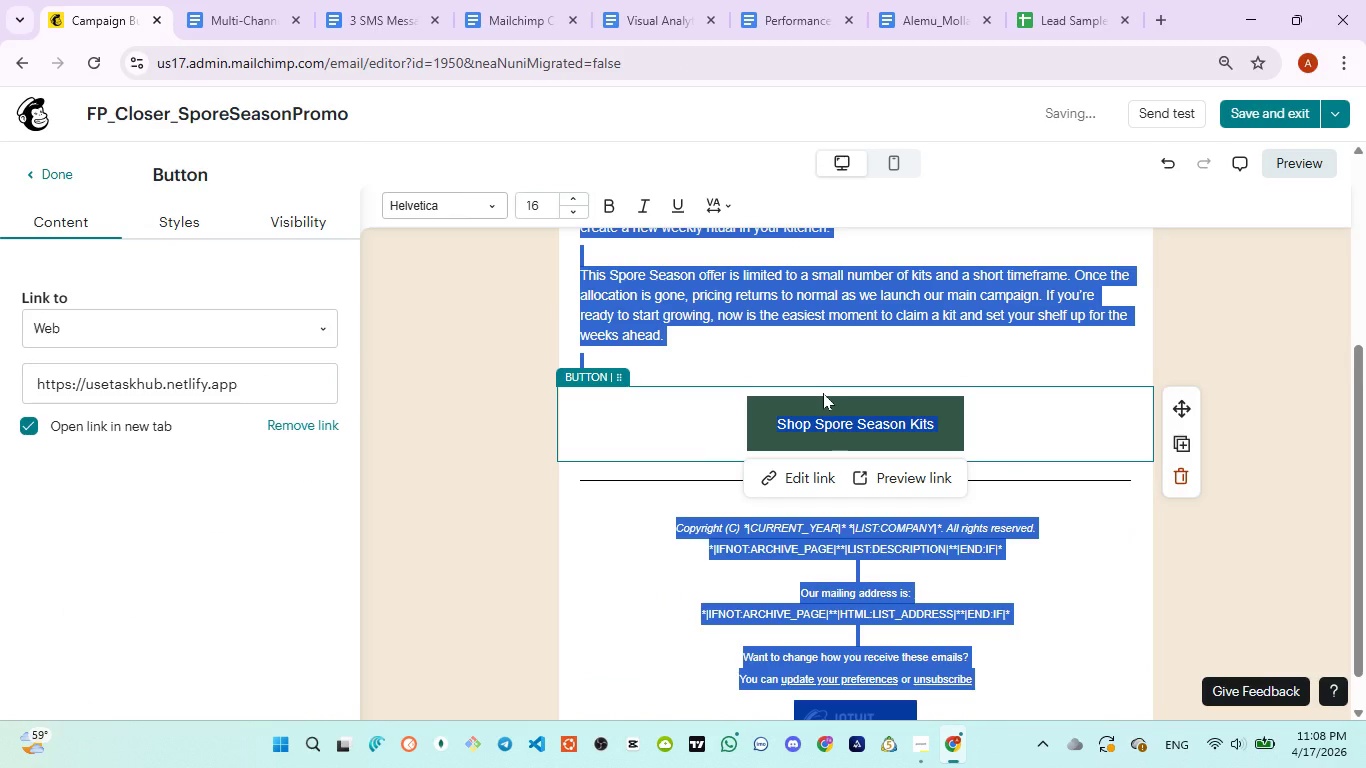 
key(Control+V)
 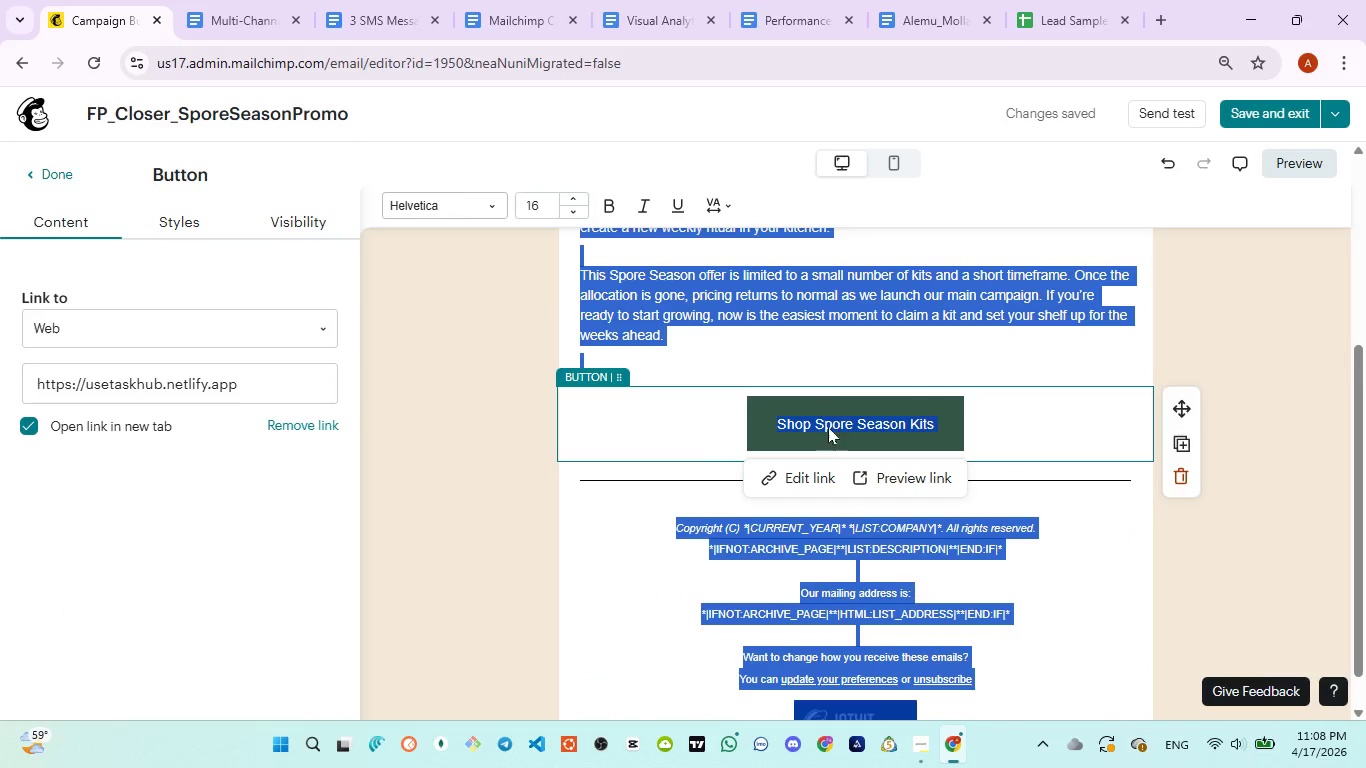 
left_click([835, 404])
 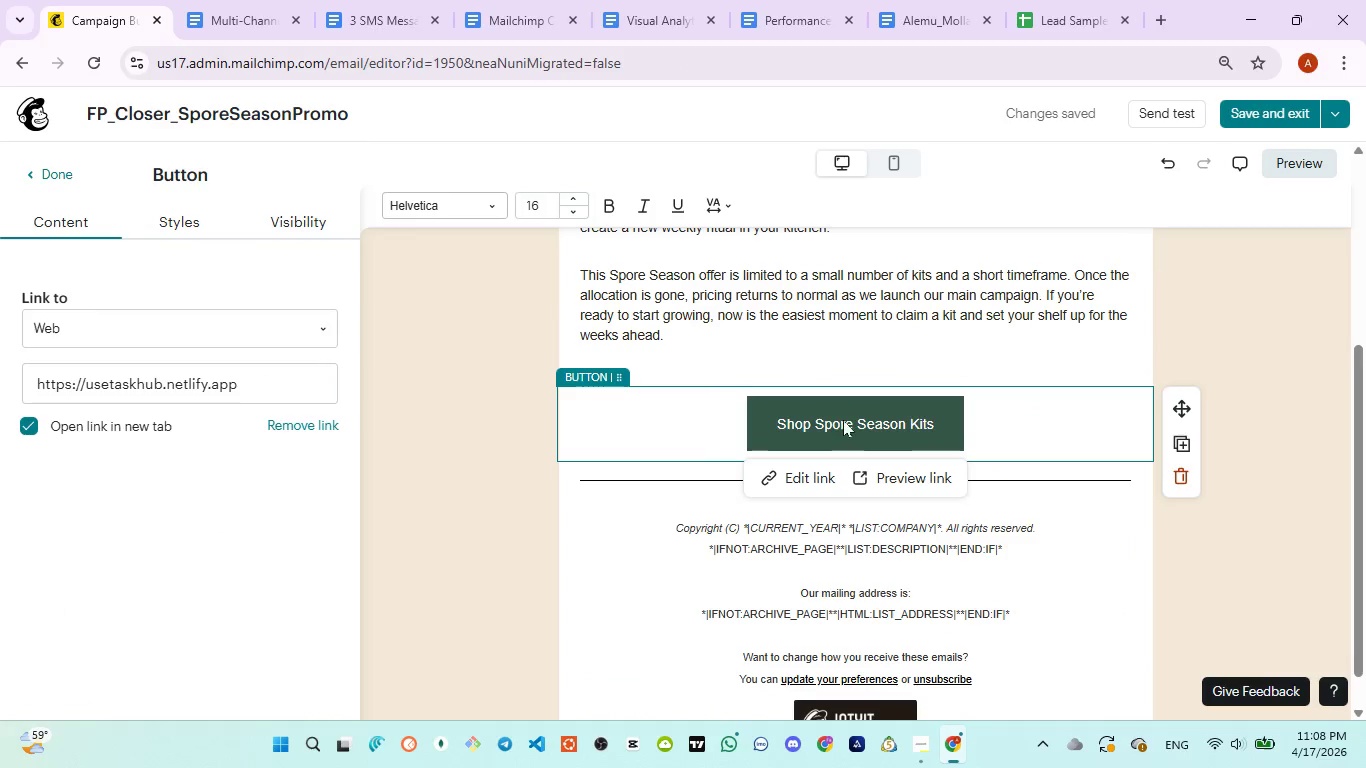 
left_click([843, 417])
 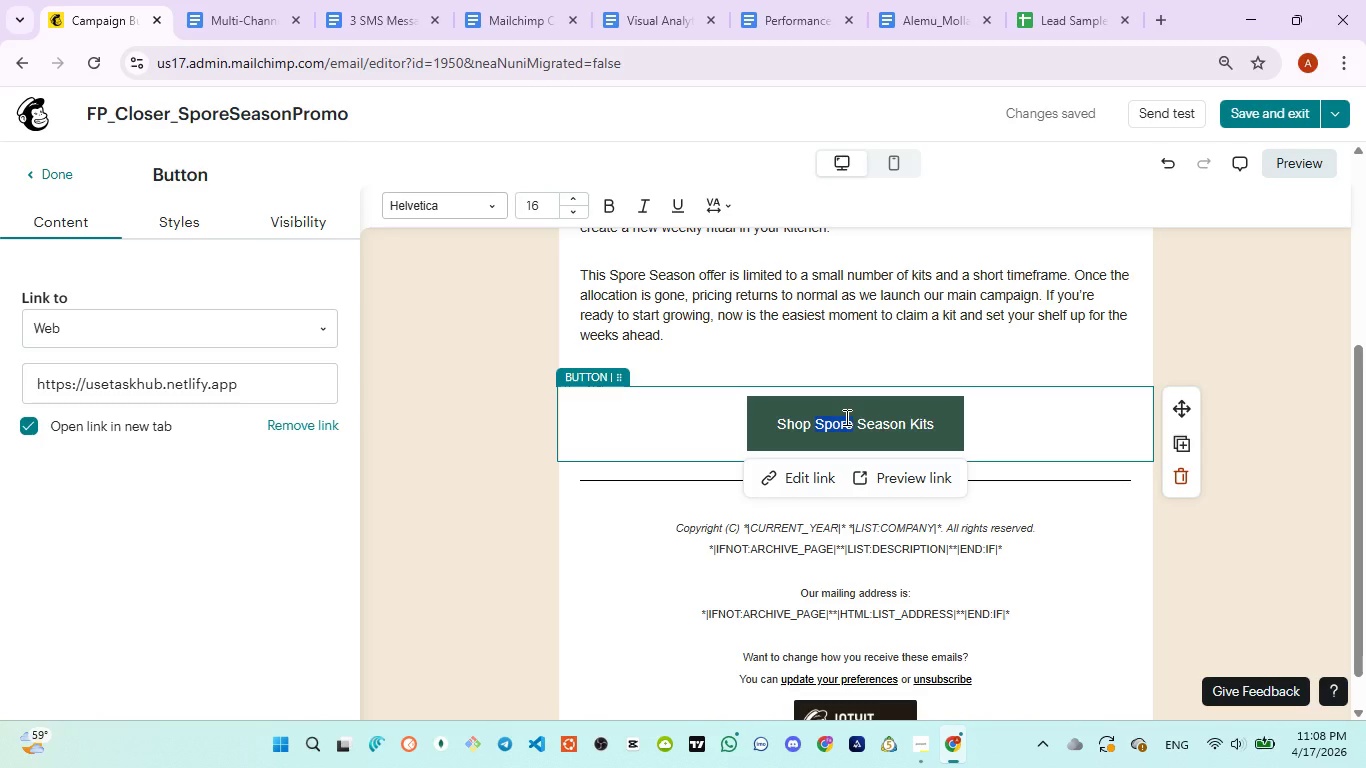 
key(Control+A)
 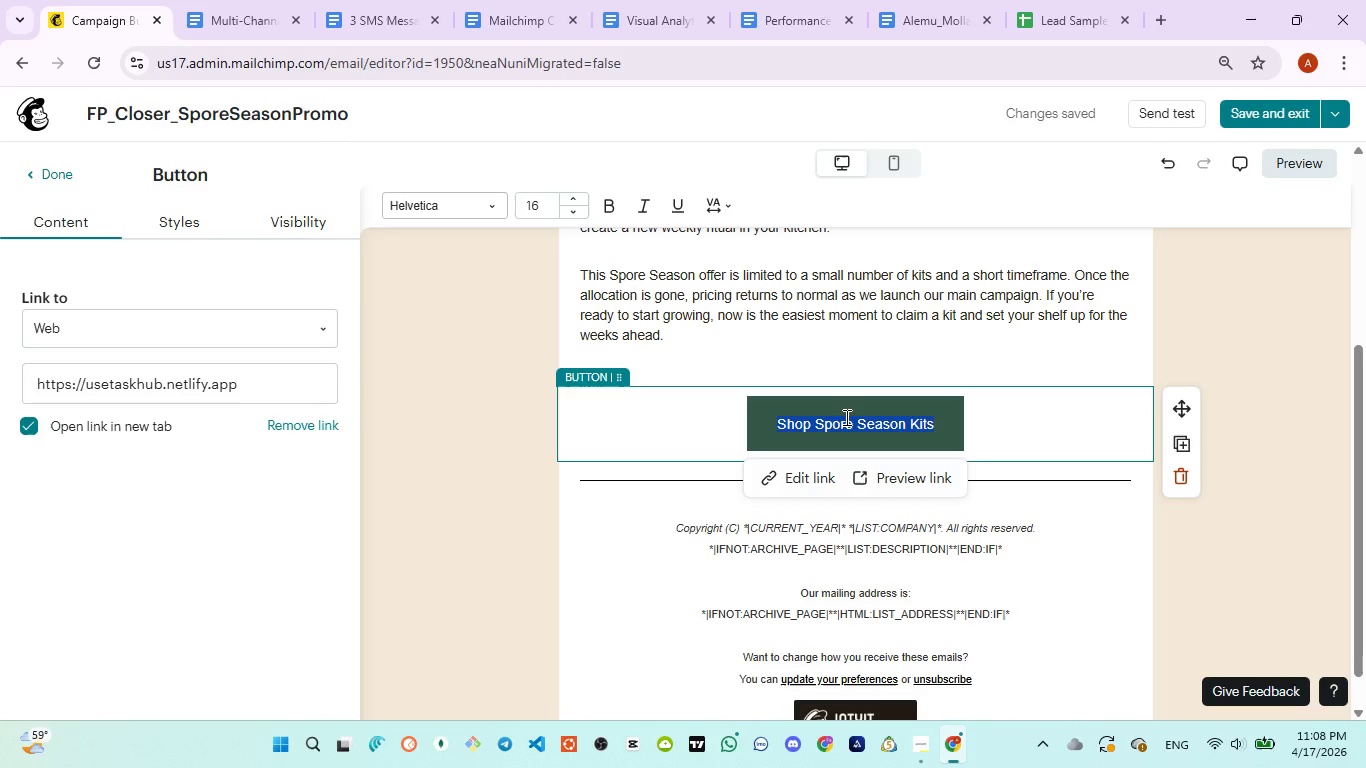 
key(Control+V)
 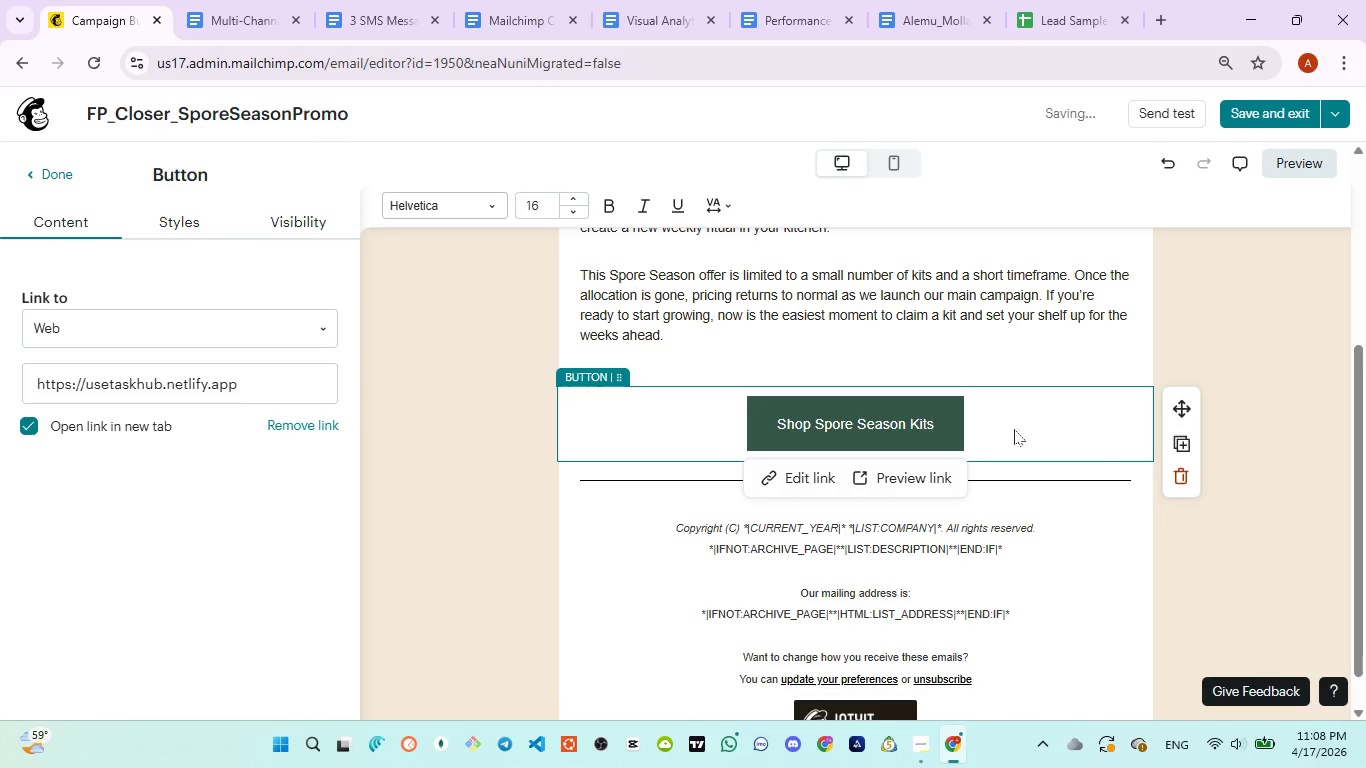 
left_click([1096, 435])
 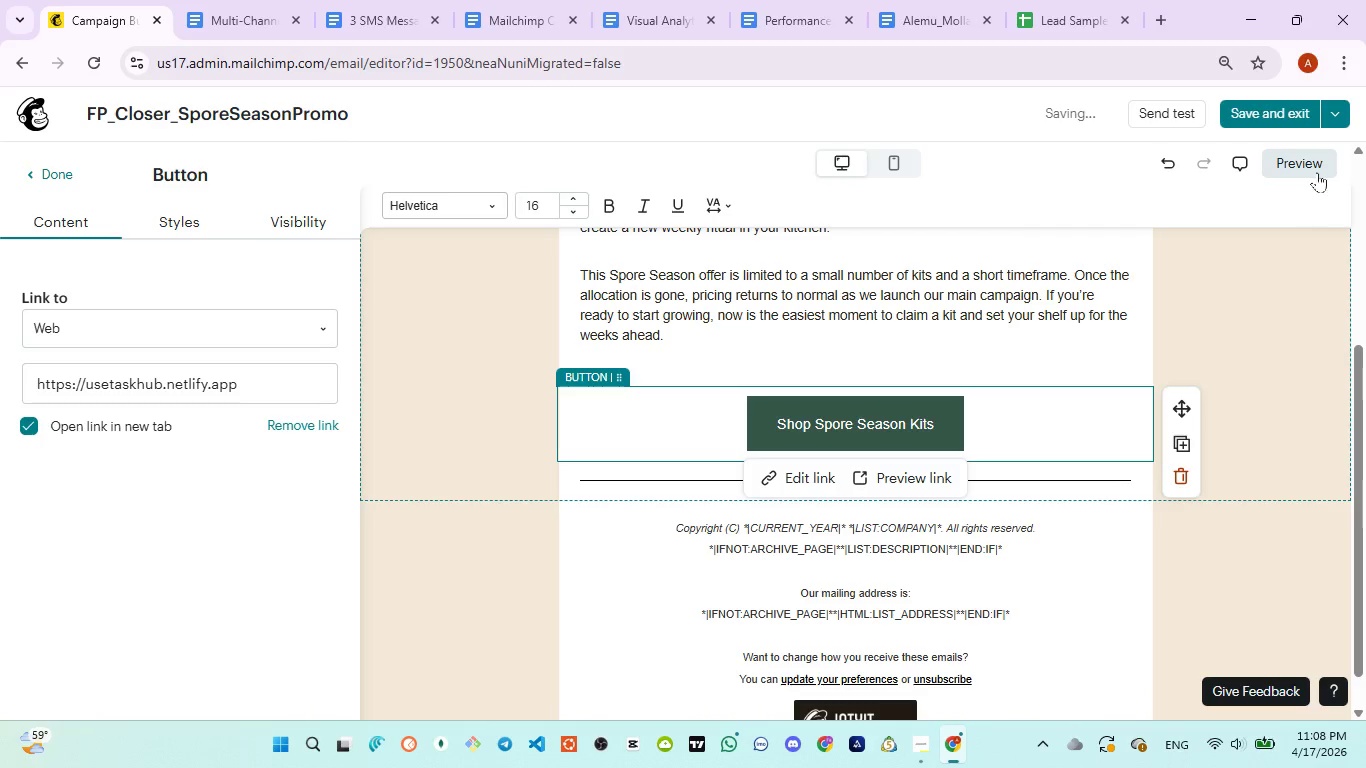 
left_click([1316, 171])
 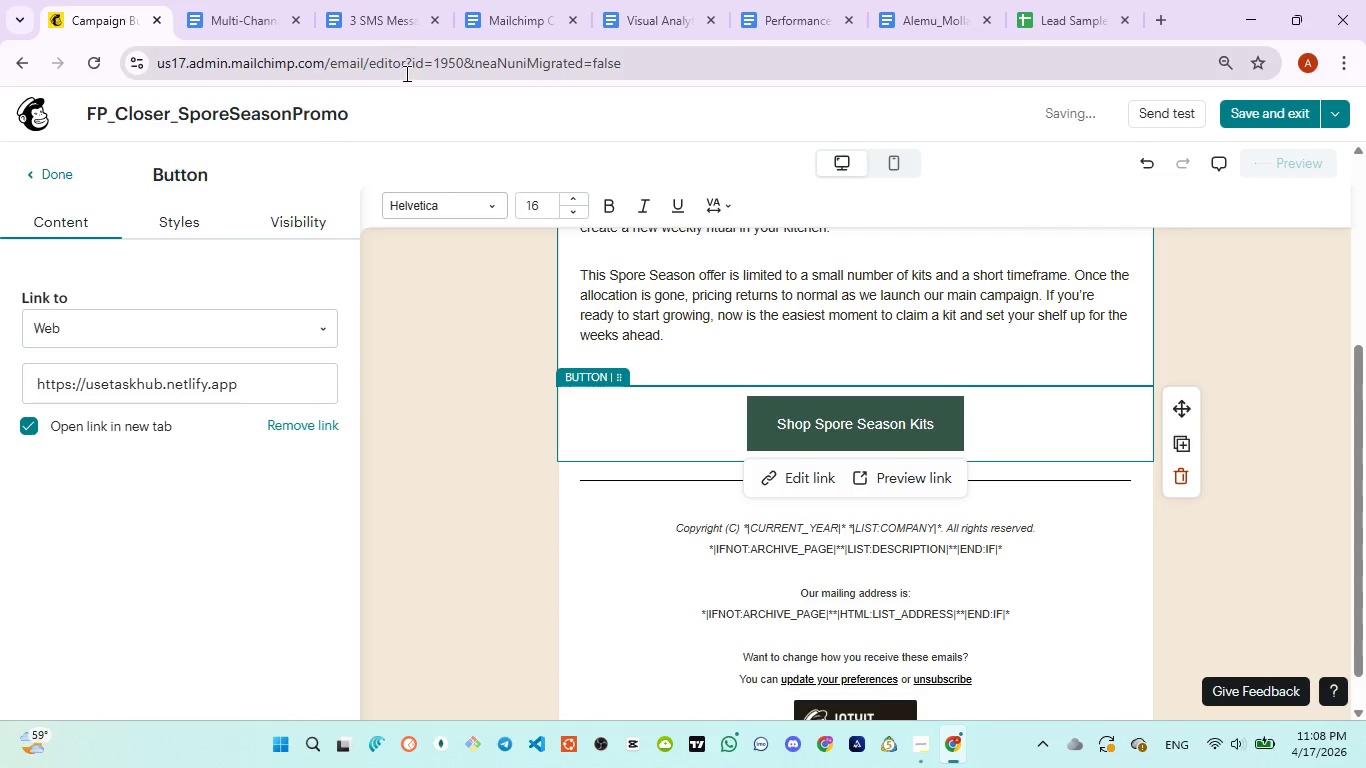 
left_click([380, 32])
 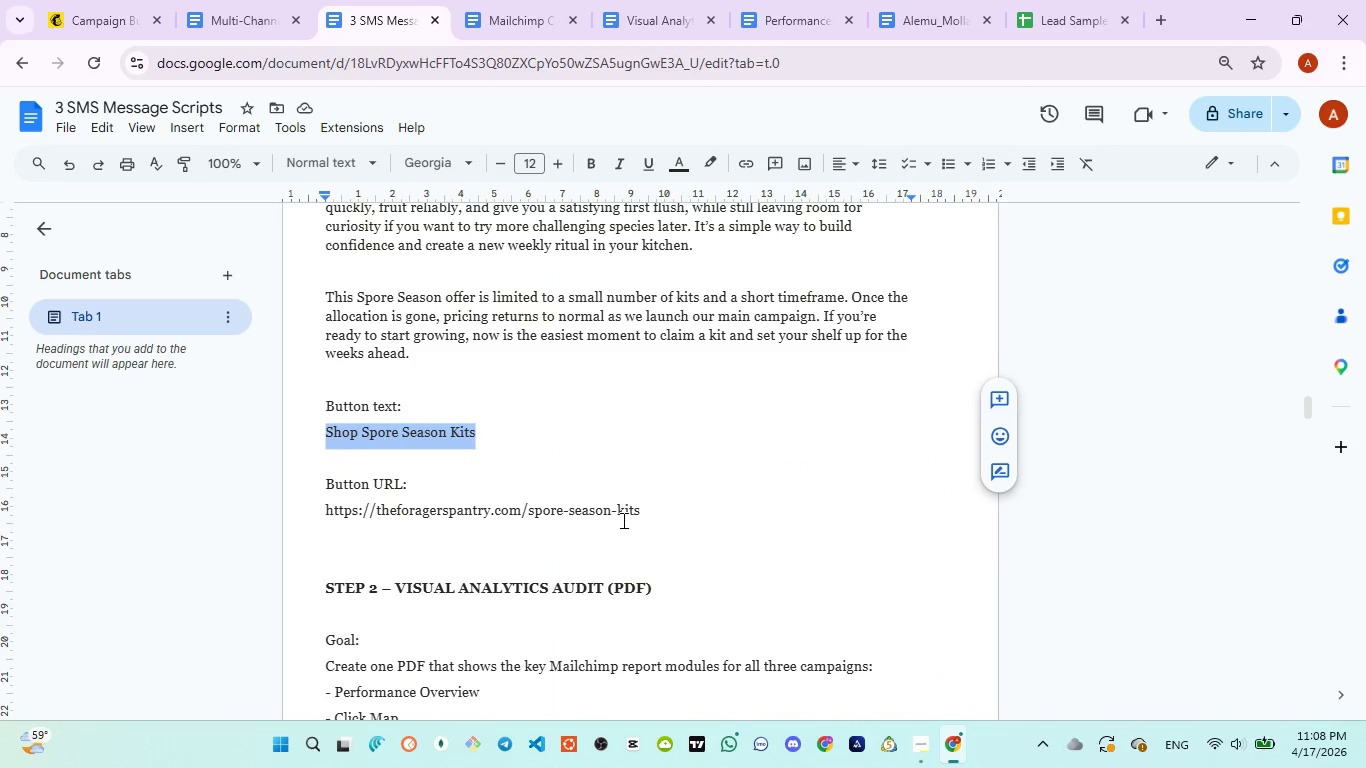 
scroll: coordinate [622, 521], scroll_direction: down, amount: 2.0
 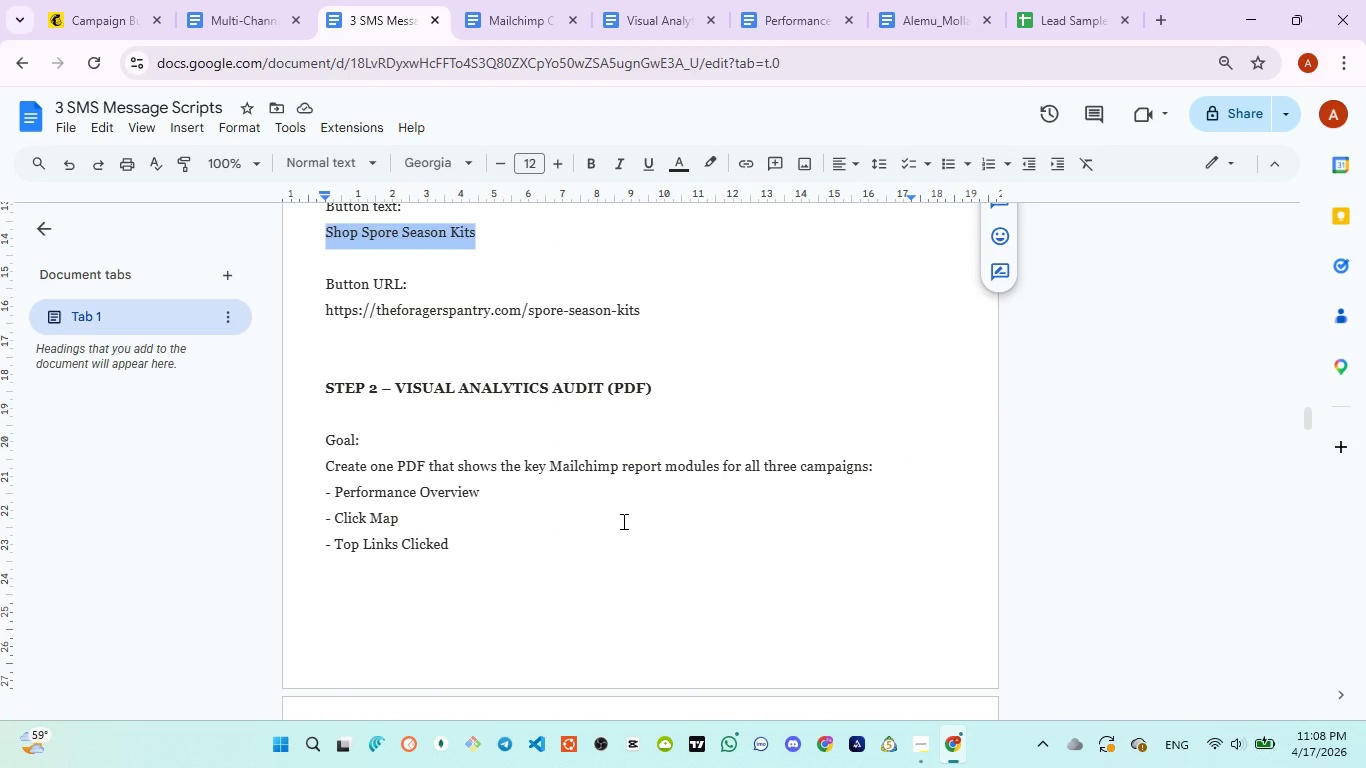 
wait(8.2)
 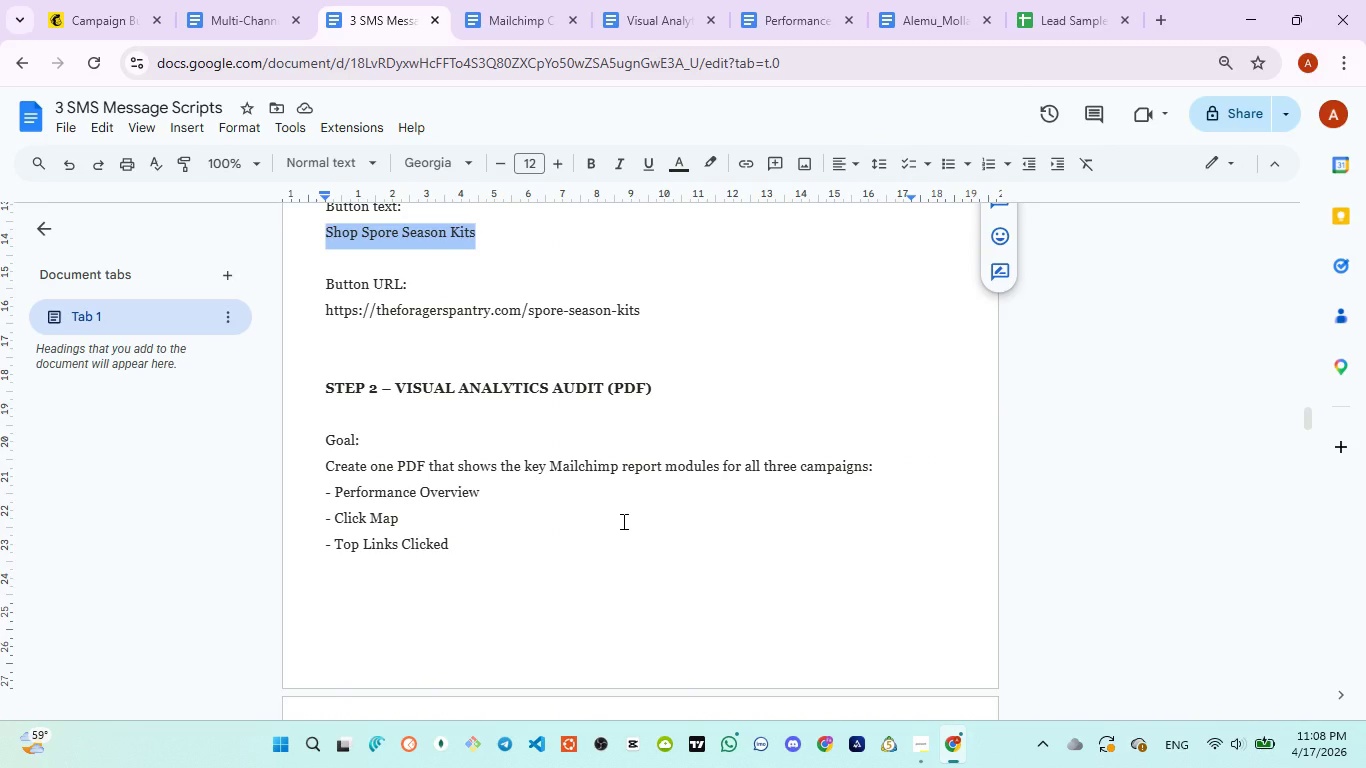 
left_click([87, 19])
 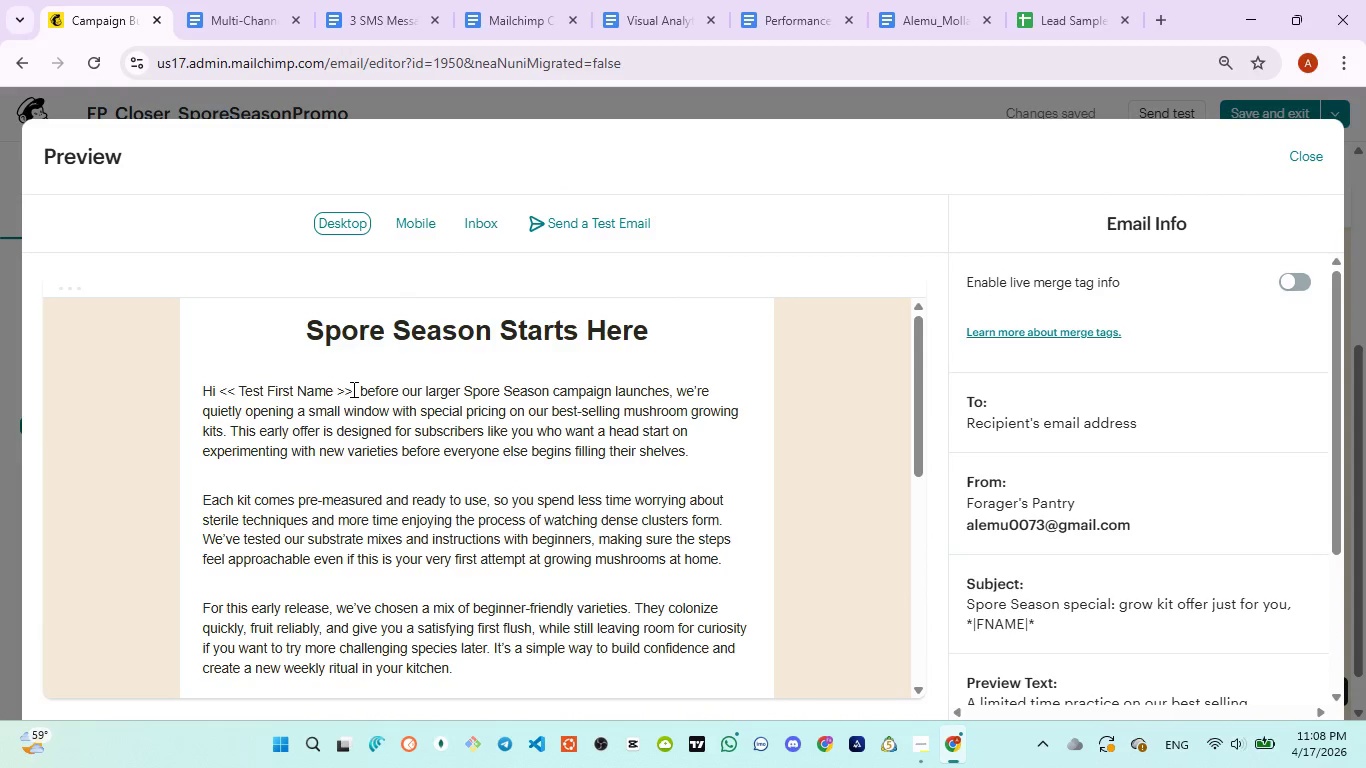 
left_click_drag(start_coordinate=[353, 392], to_coordinate=[230, 392])
 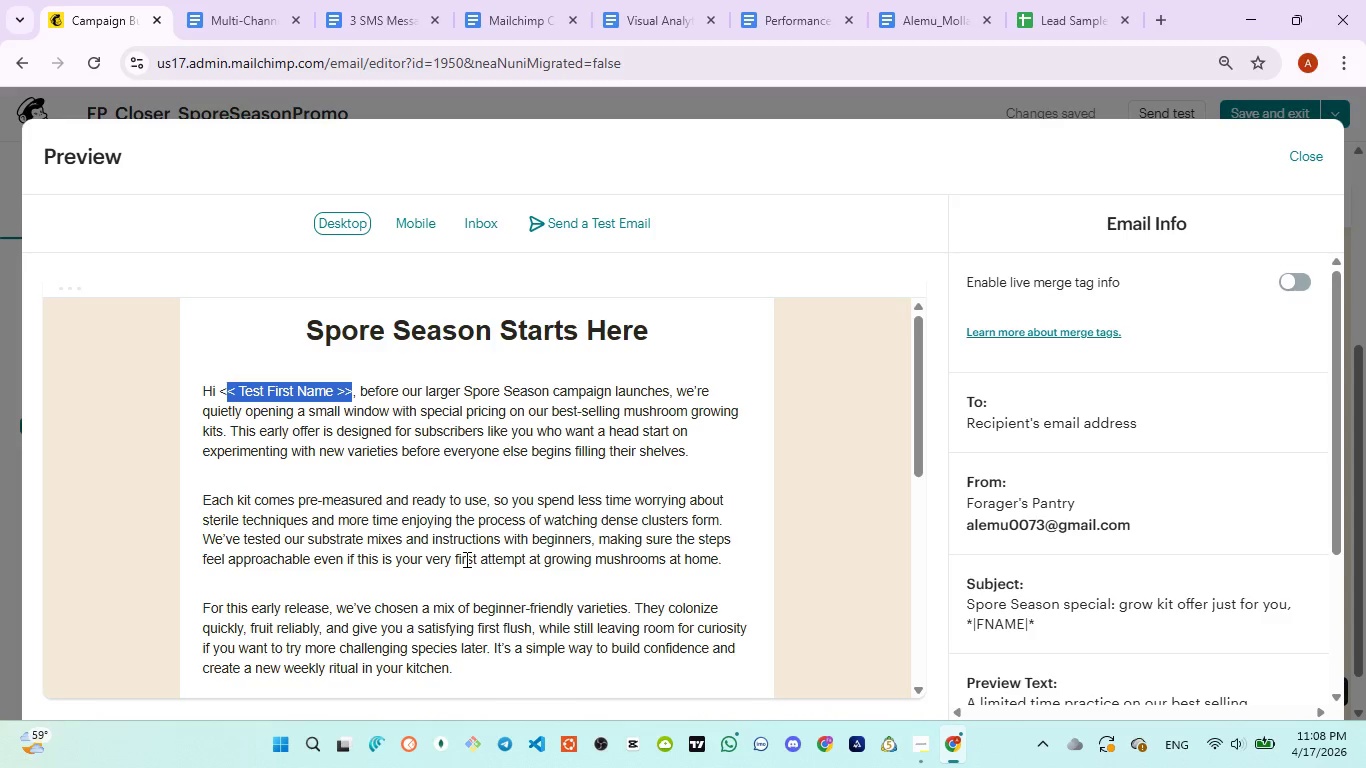 
scroll: coordinate [466, 560], scroll_direction: down, amount: 3.0
 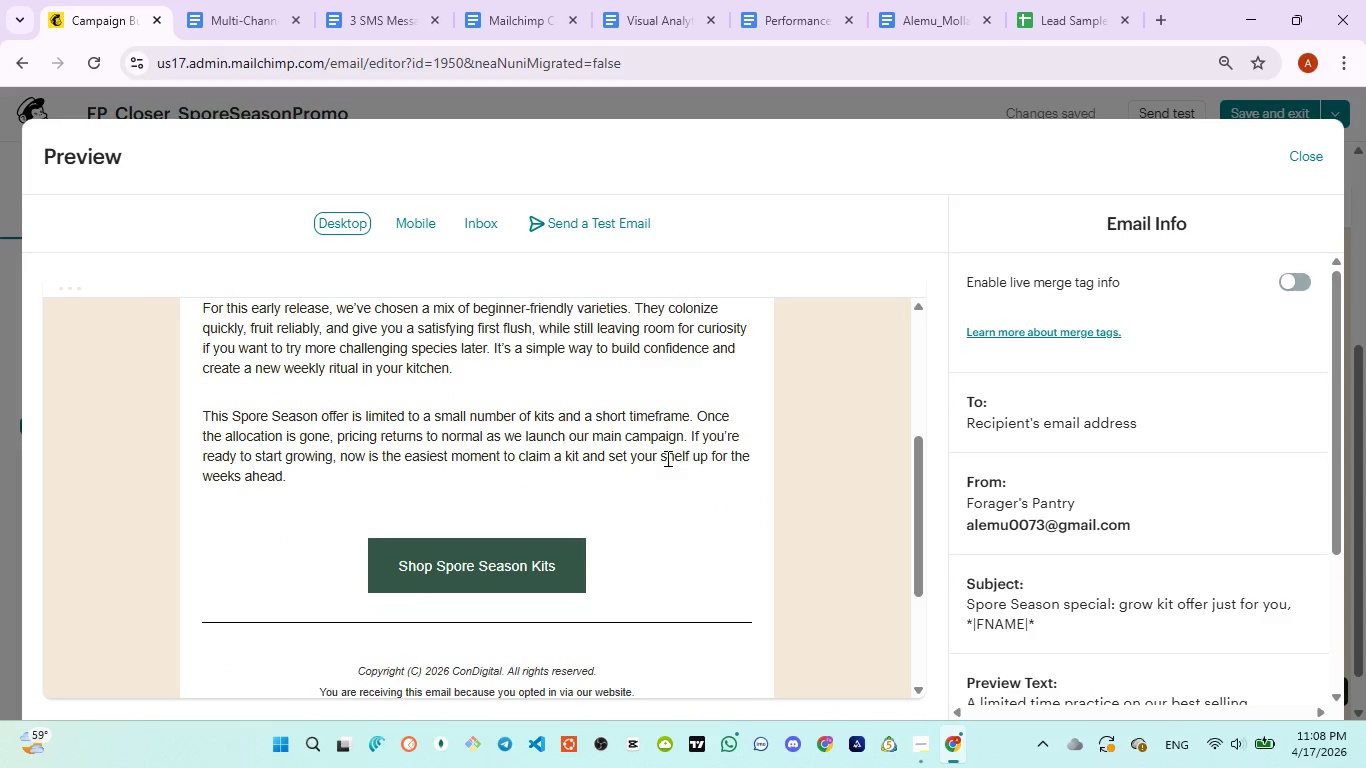 
wait(7.62)
 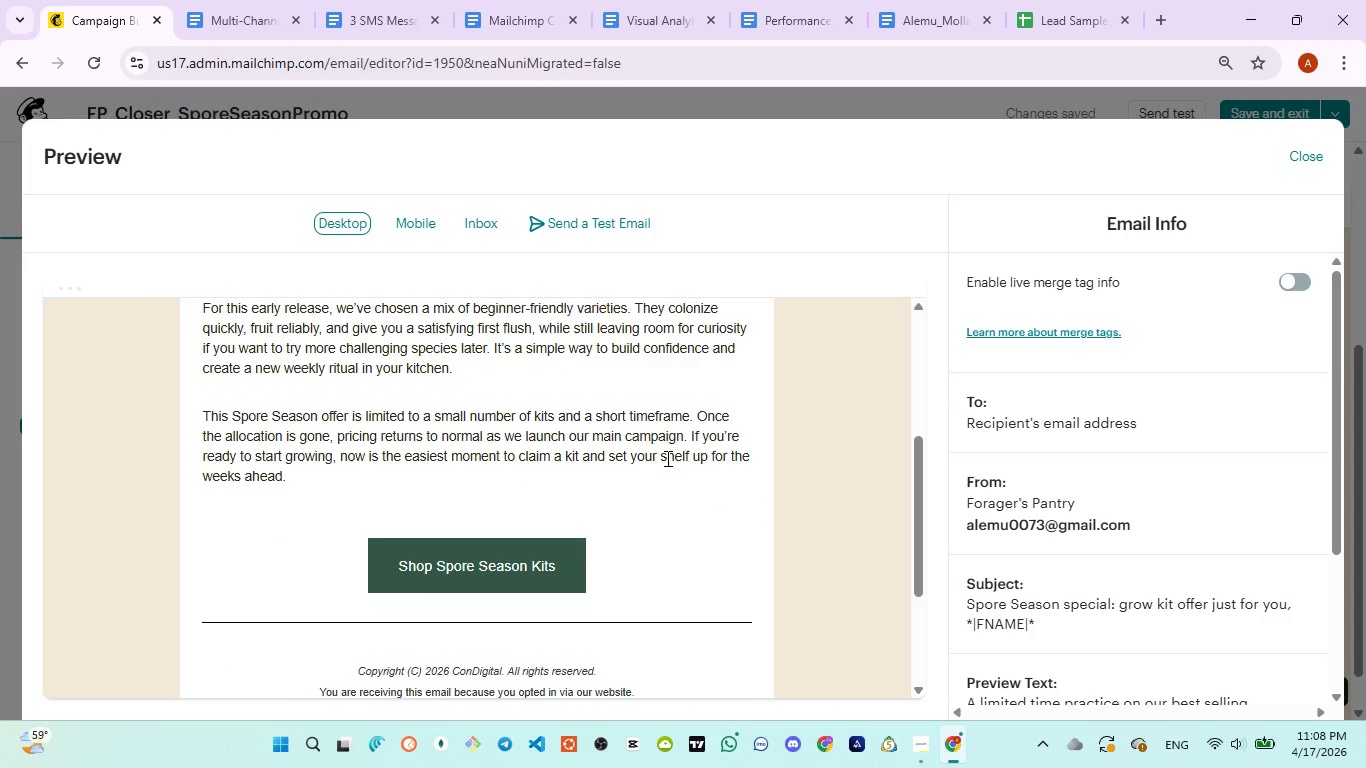 
left_click([1289, 280])
 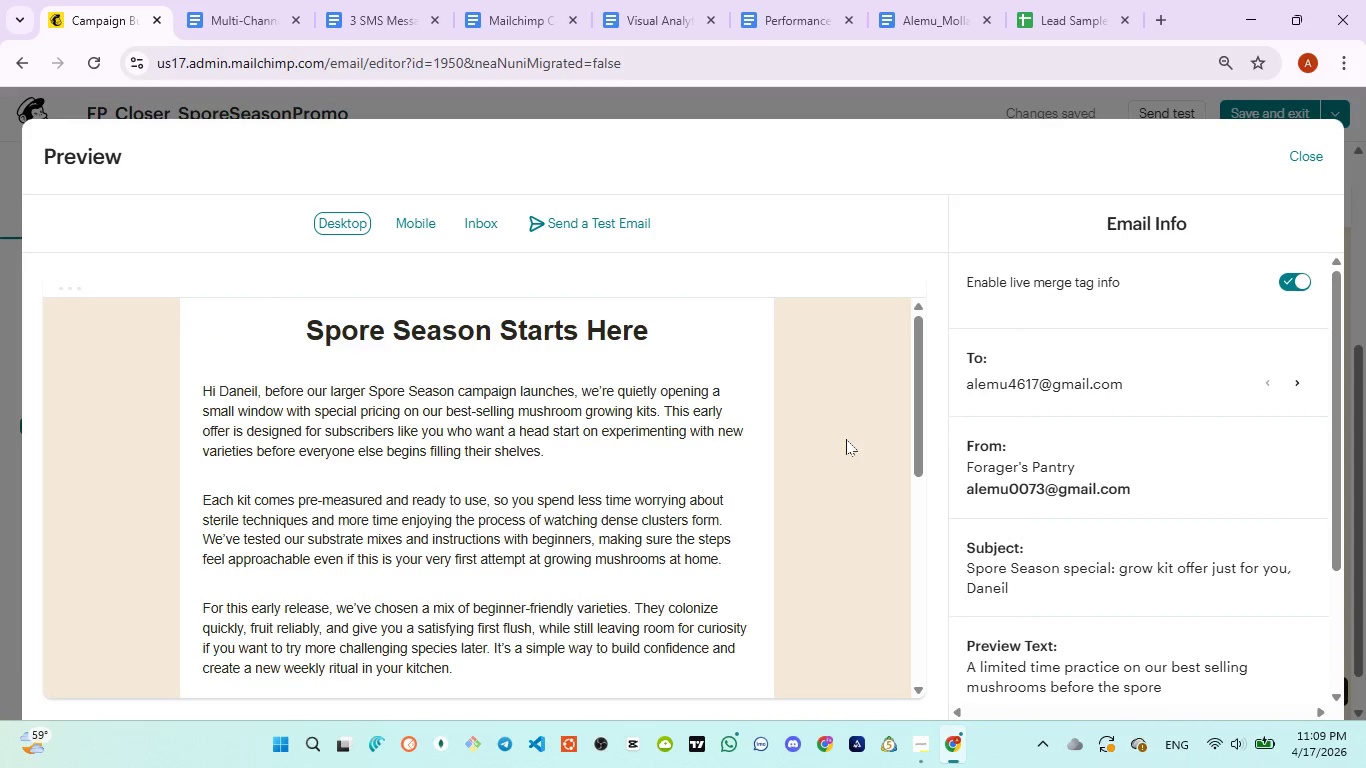 
wait(7.45)
 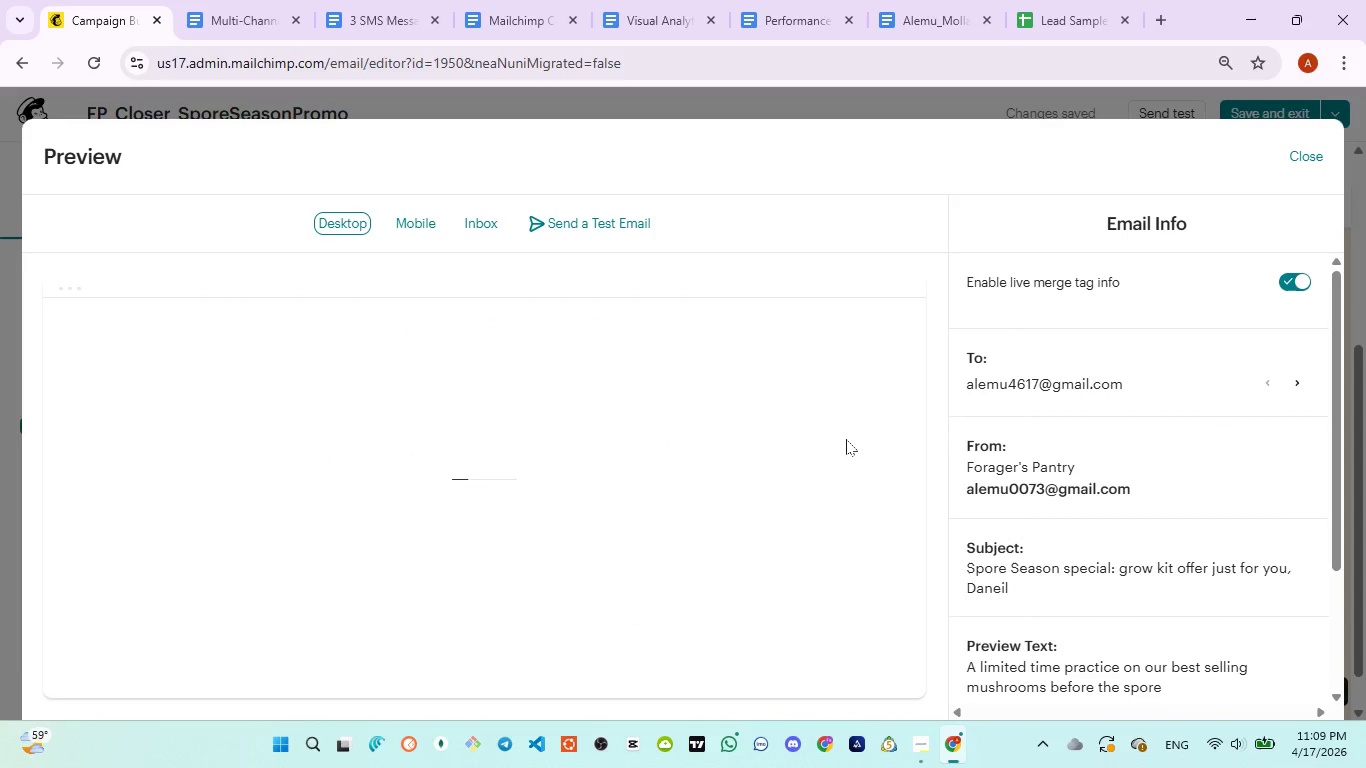 
double_click([237, 390])
 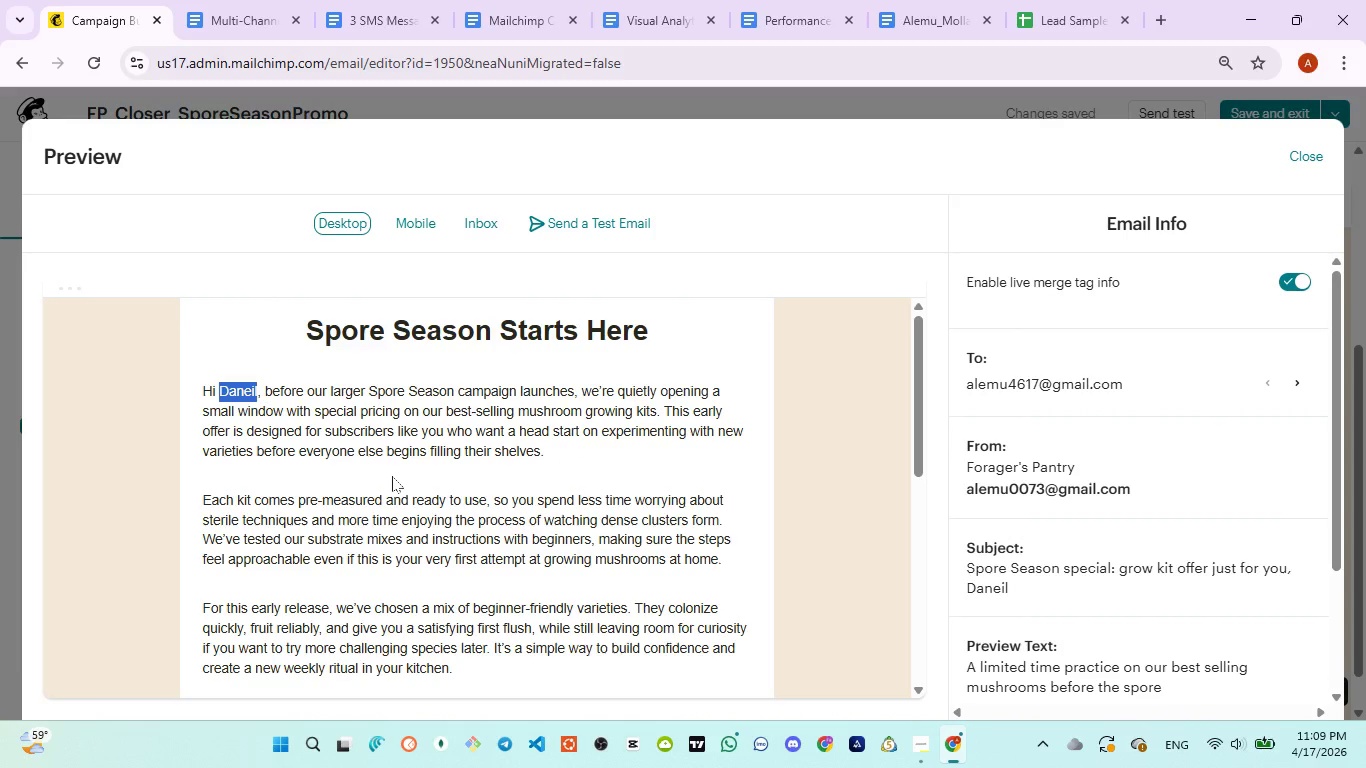 
scroll: coordinate [395, 479], scroll_direction: down, amount: 2.0
 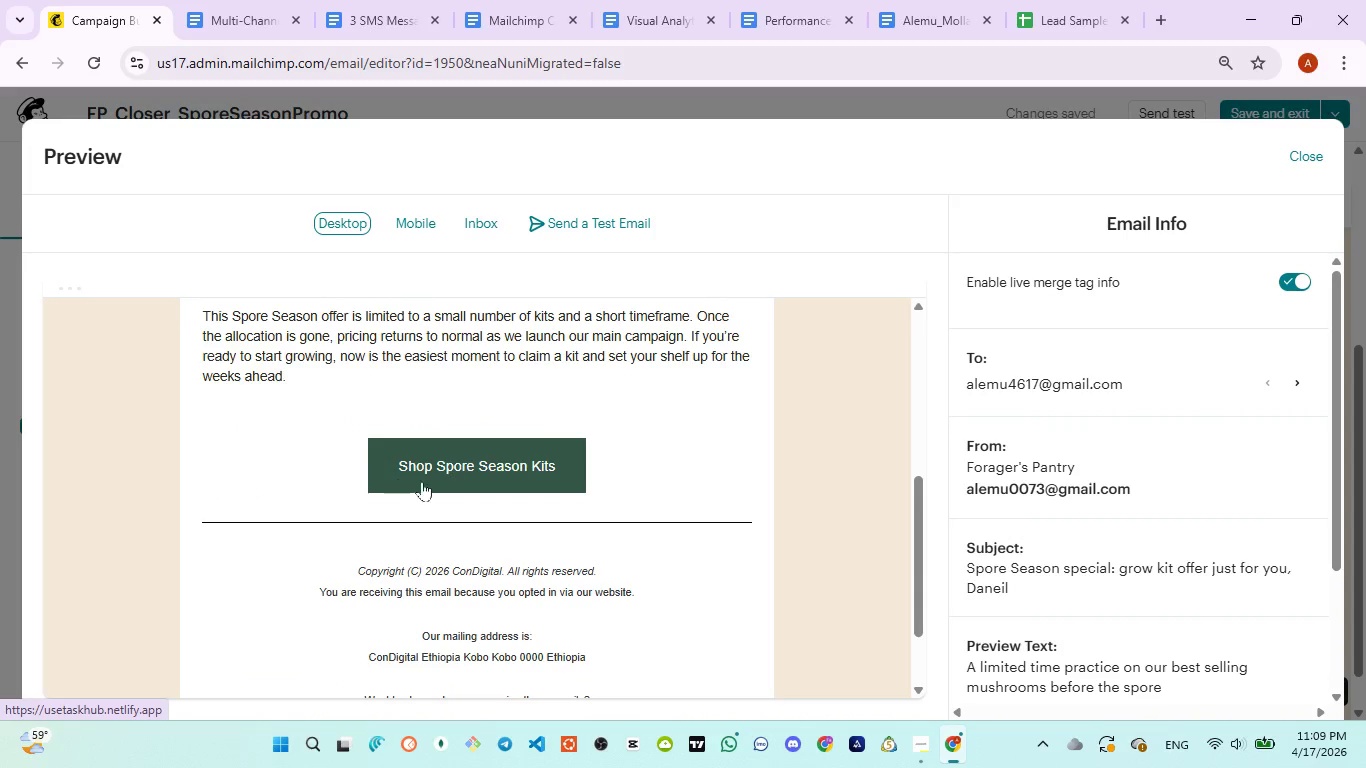 
left_click([447, 479])
 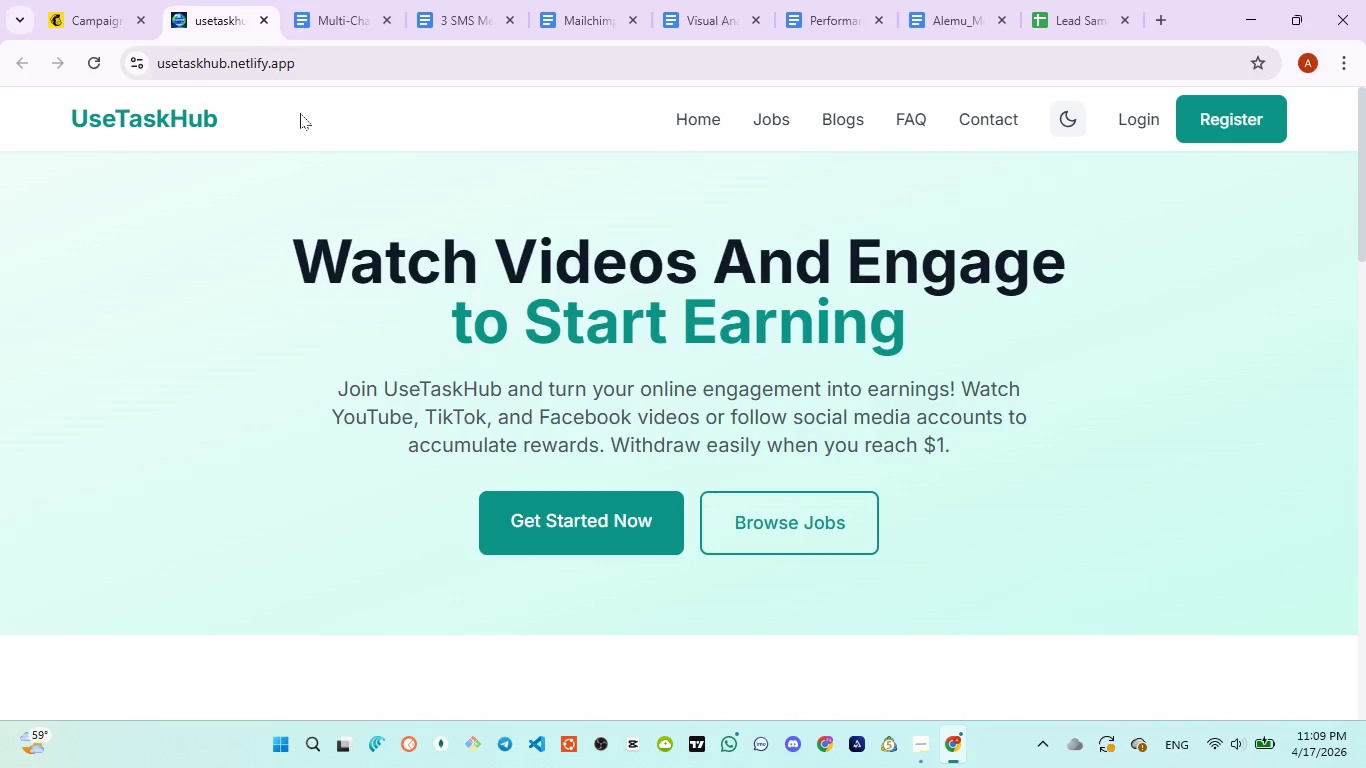 
left_click([265, 16])
 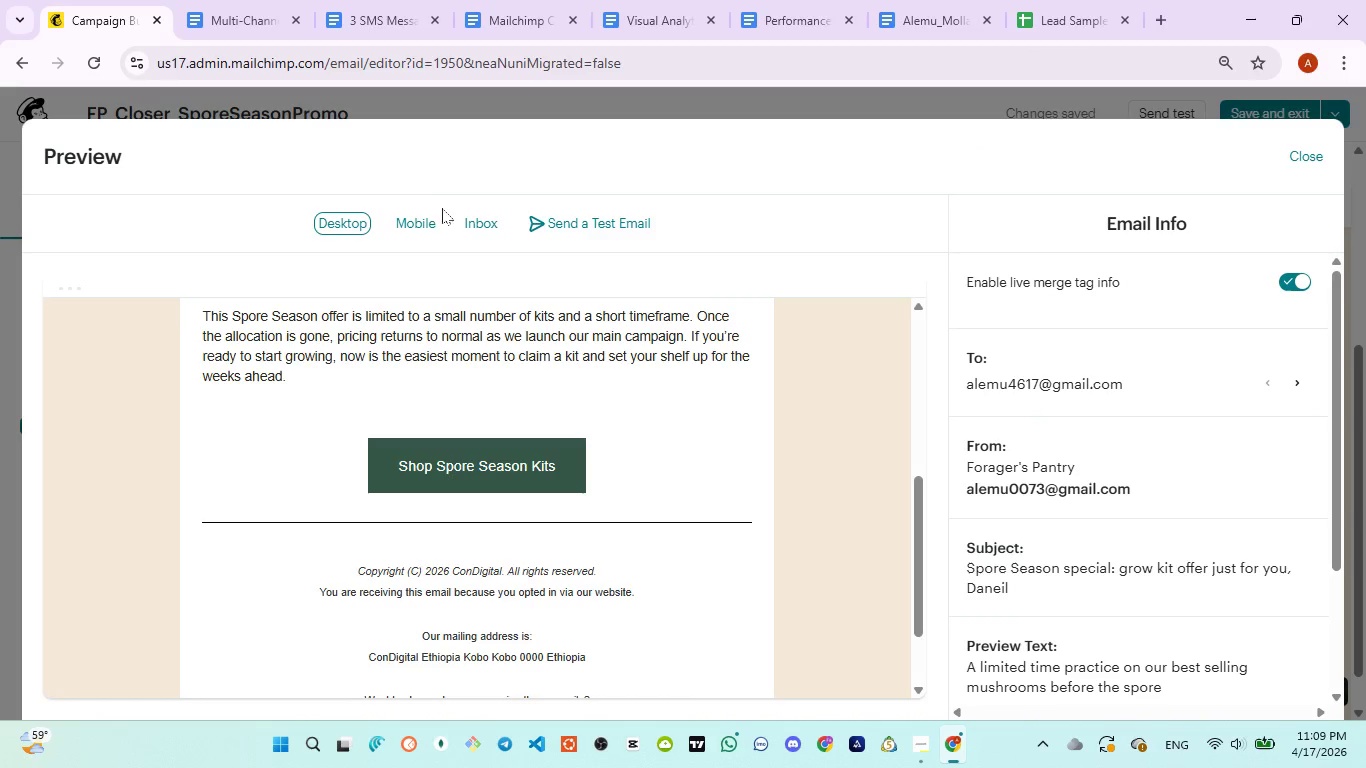 
left_click([430, 226])
 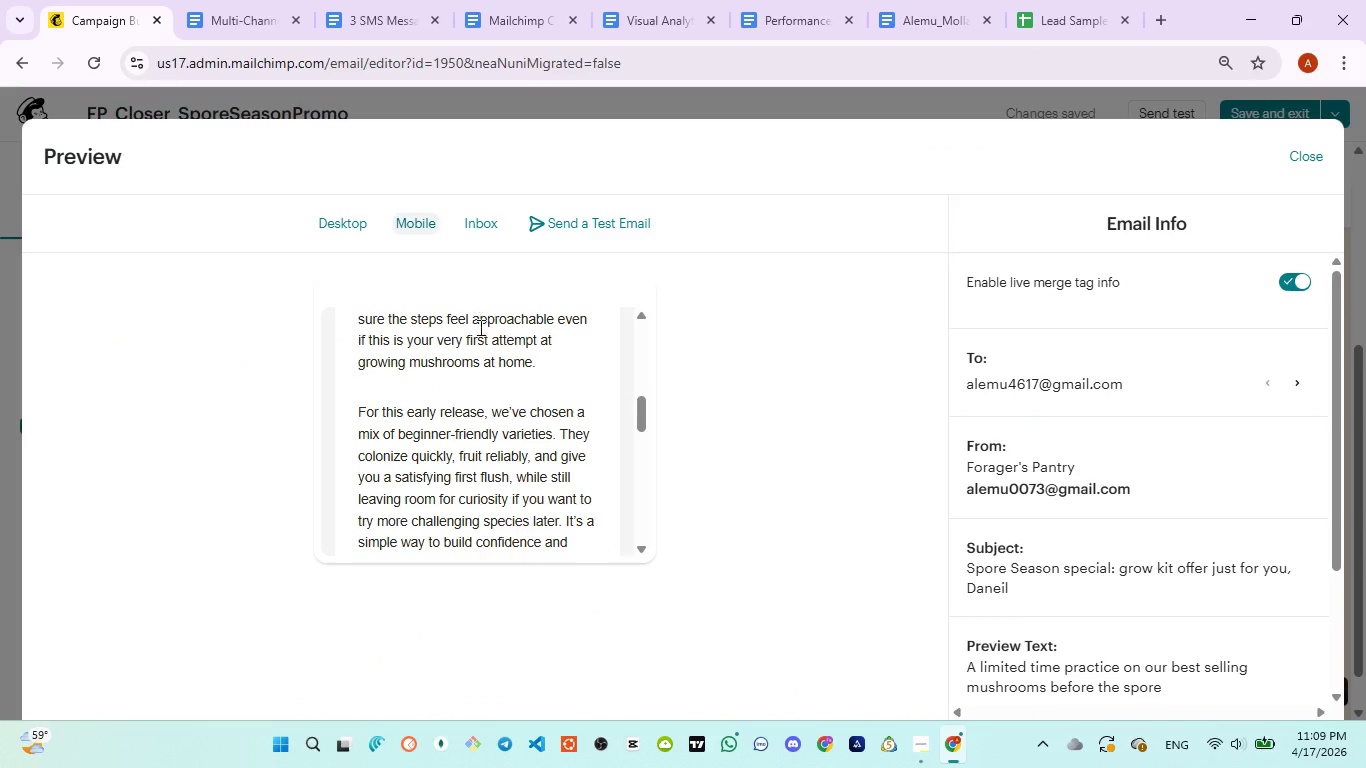 
scroll: coordinate [482, 356], scroll_direction: up, amount: 6.0
 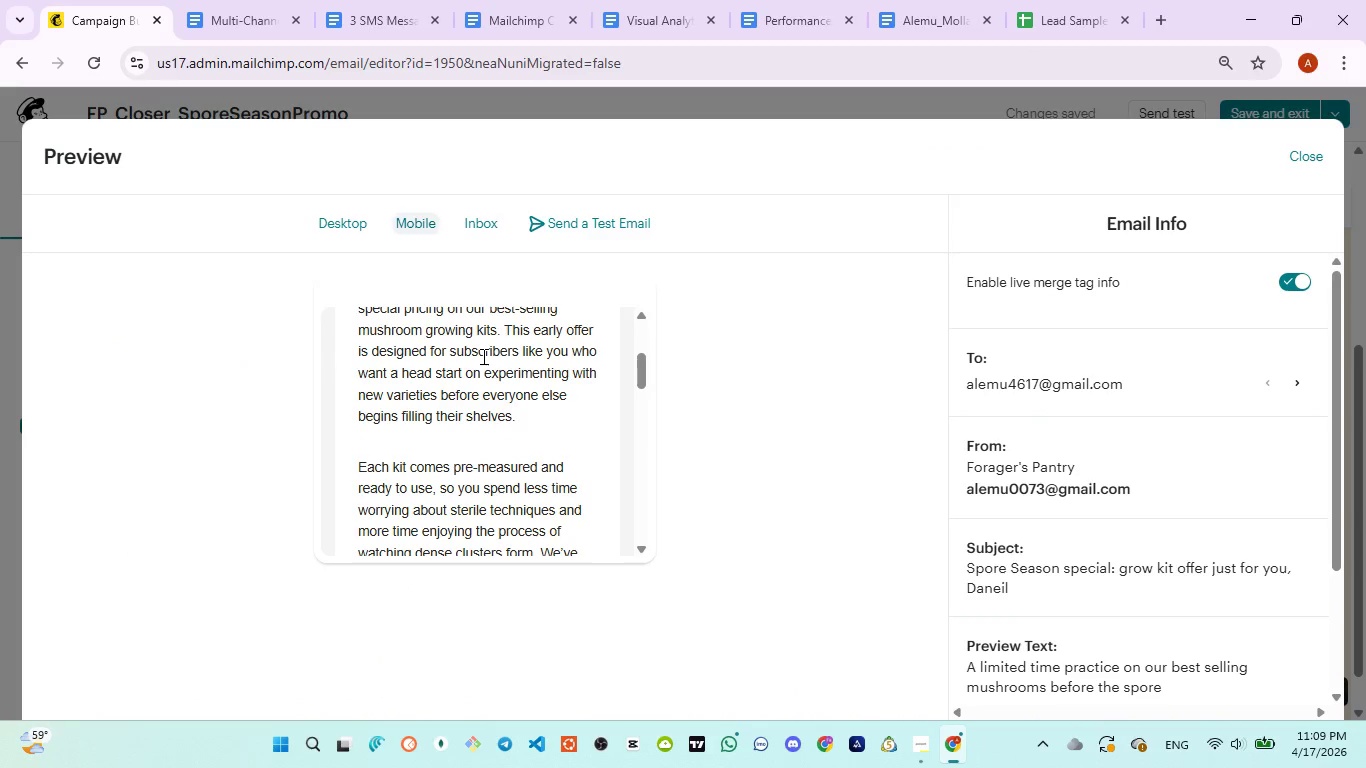 
scroll: coordinate [482, 356], scroll_direction: down, amount: 7.0
 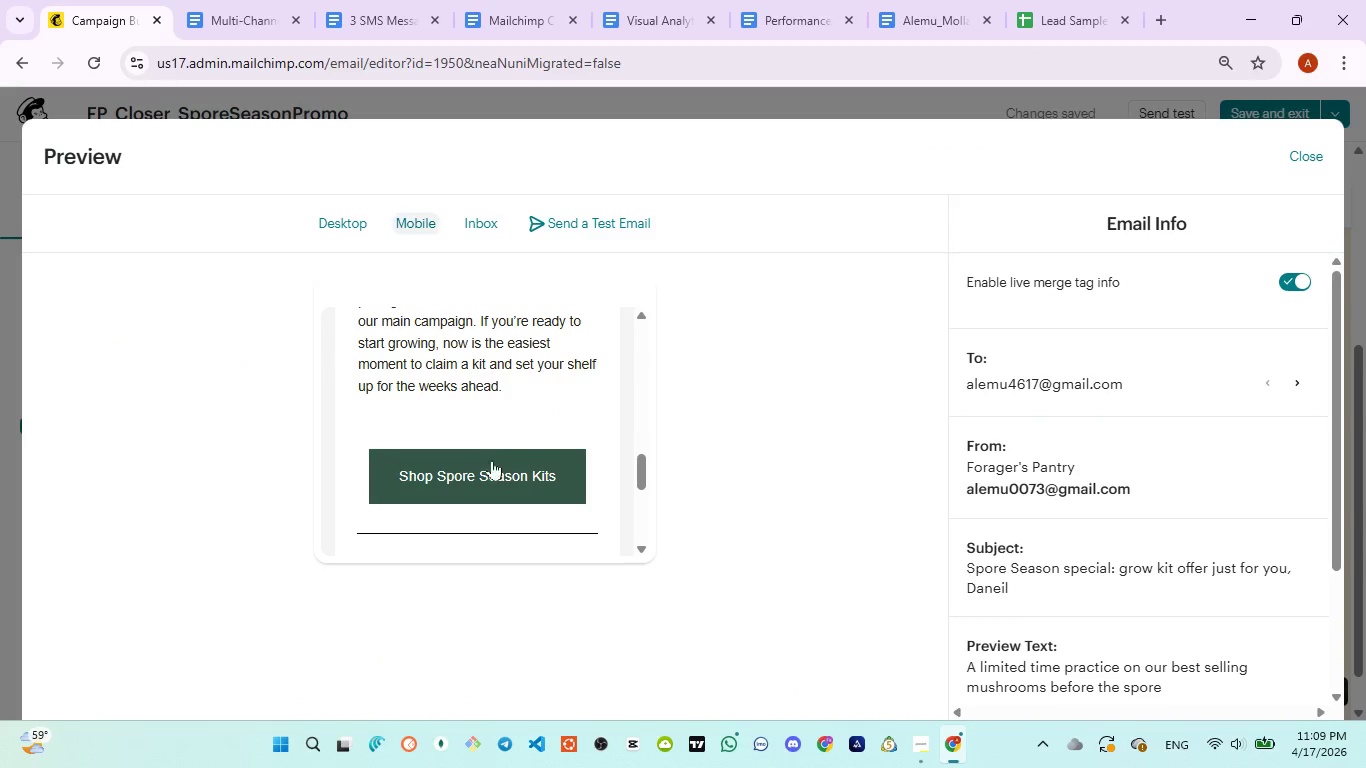 
left_click([494, 465])
 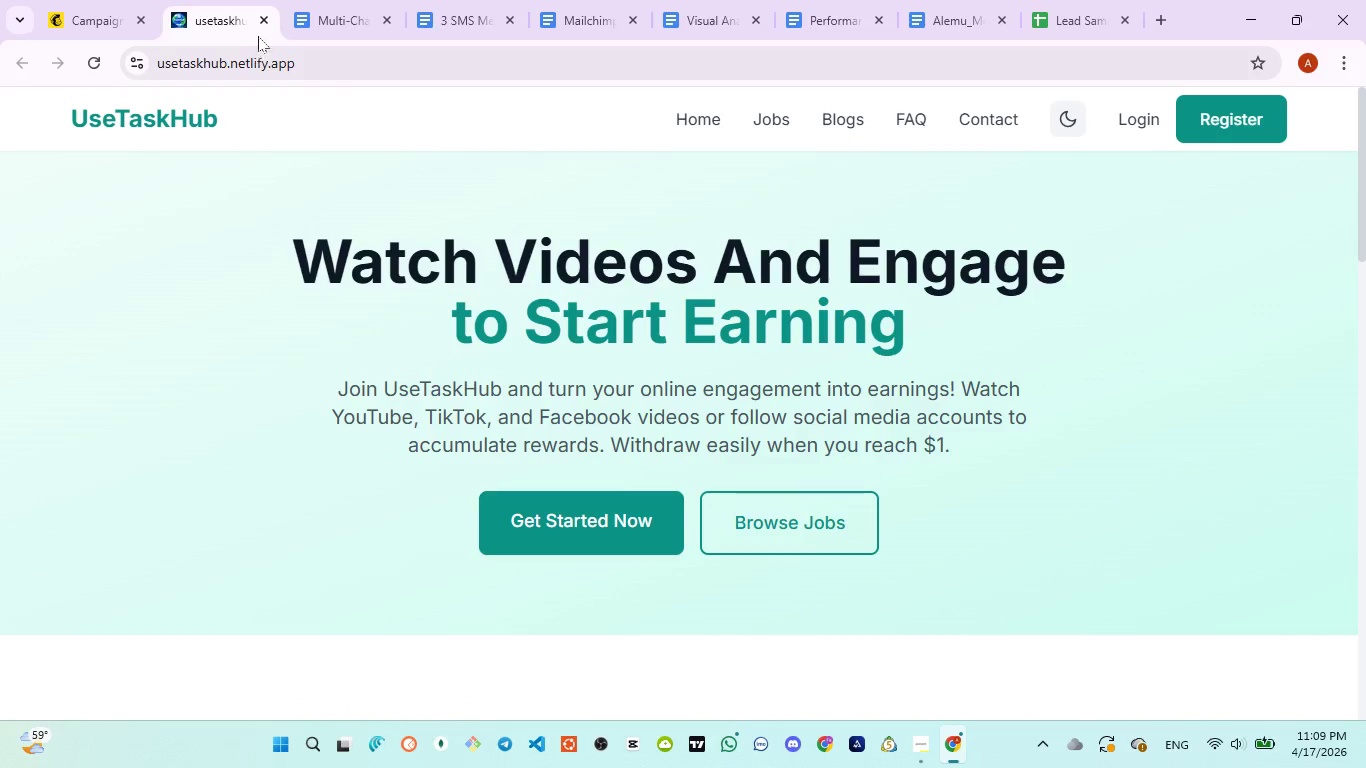 
left_click([263, 17])
 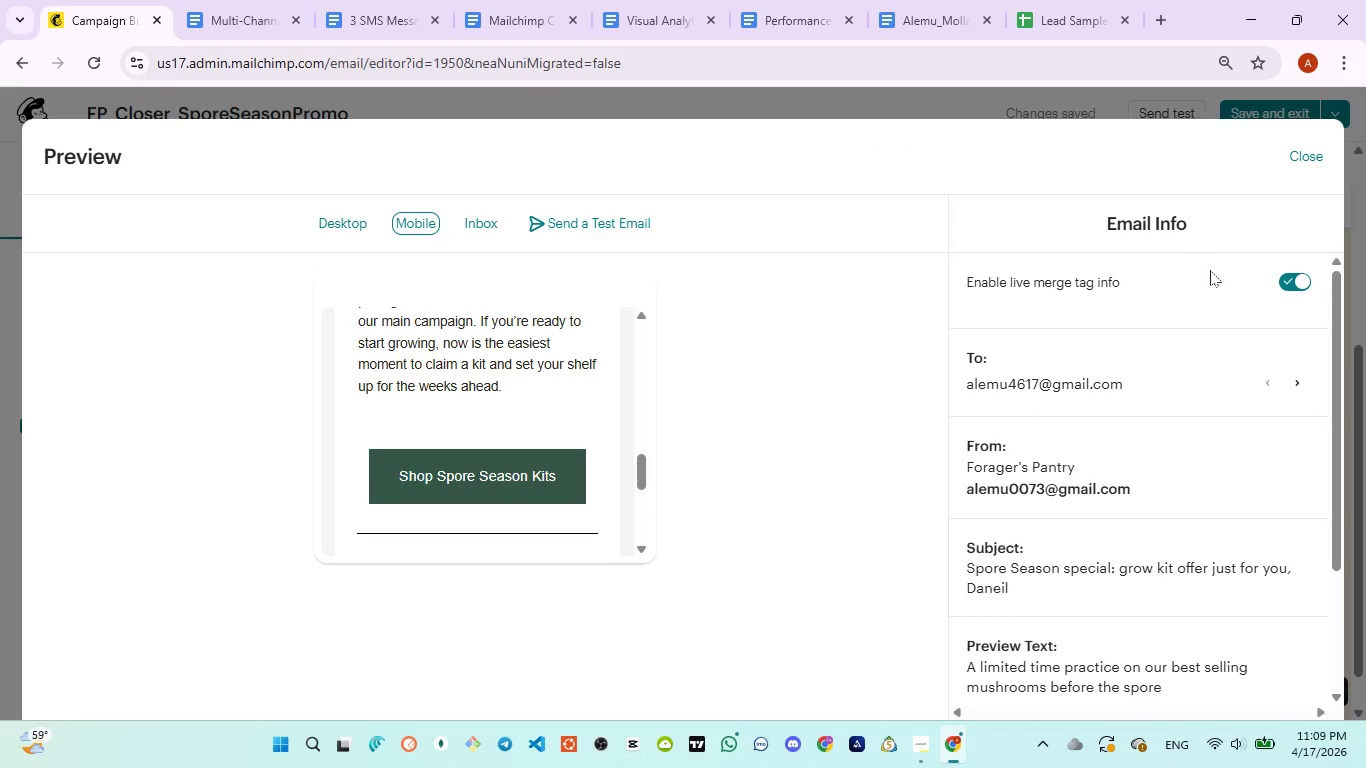 
left_click([1294, 159])
 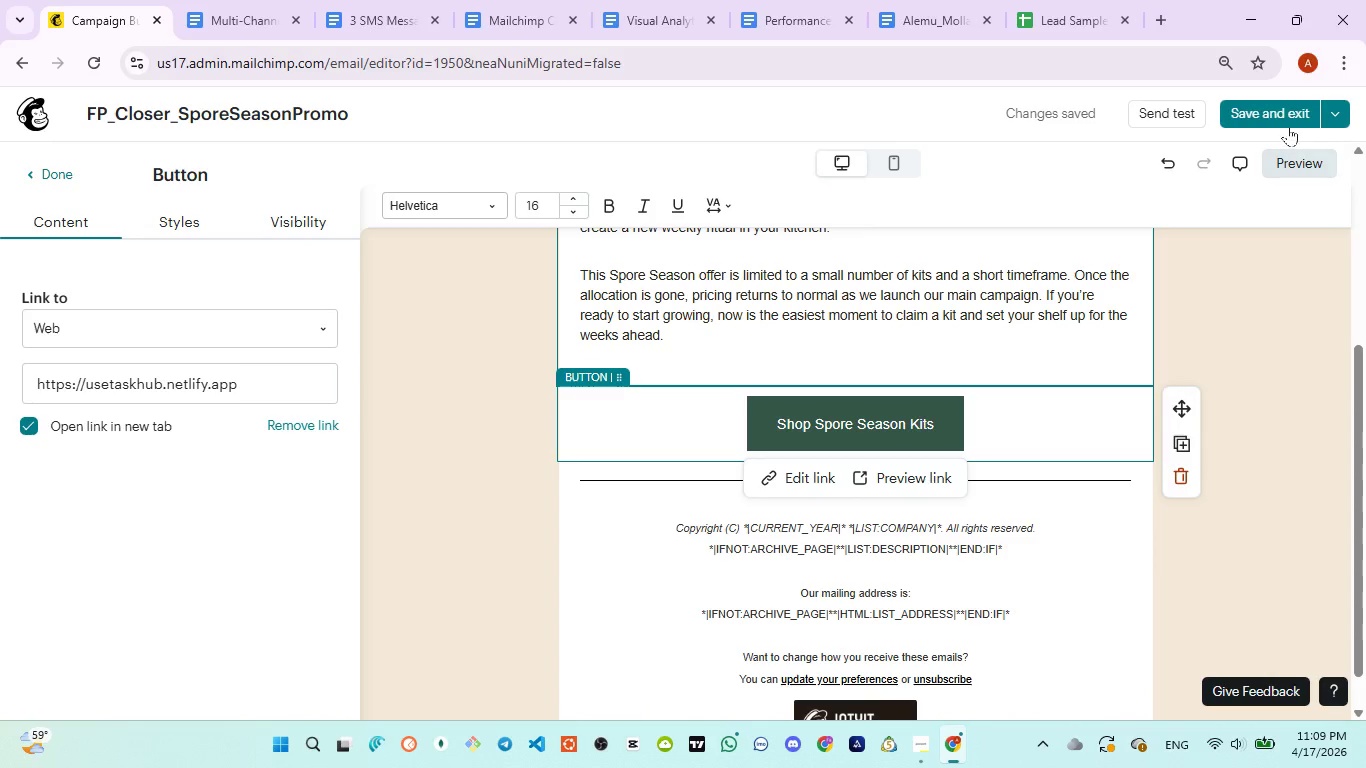 
left_click([1288, 117])
 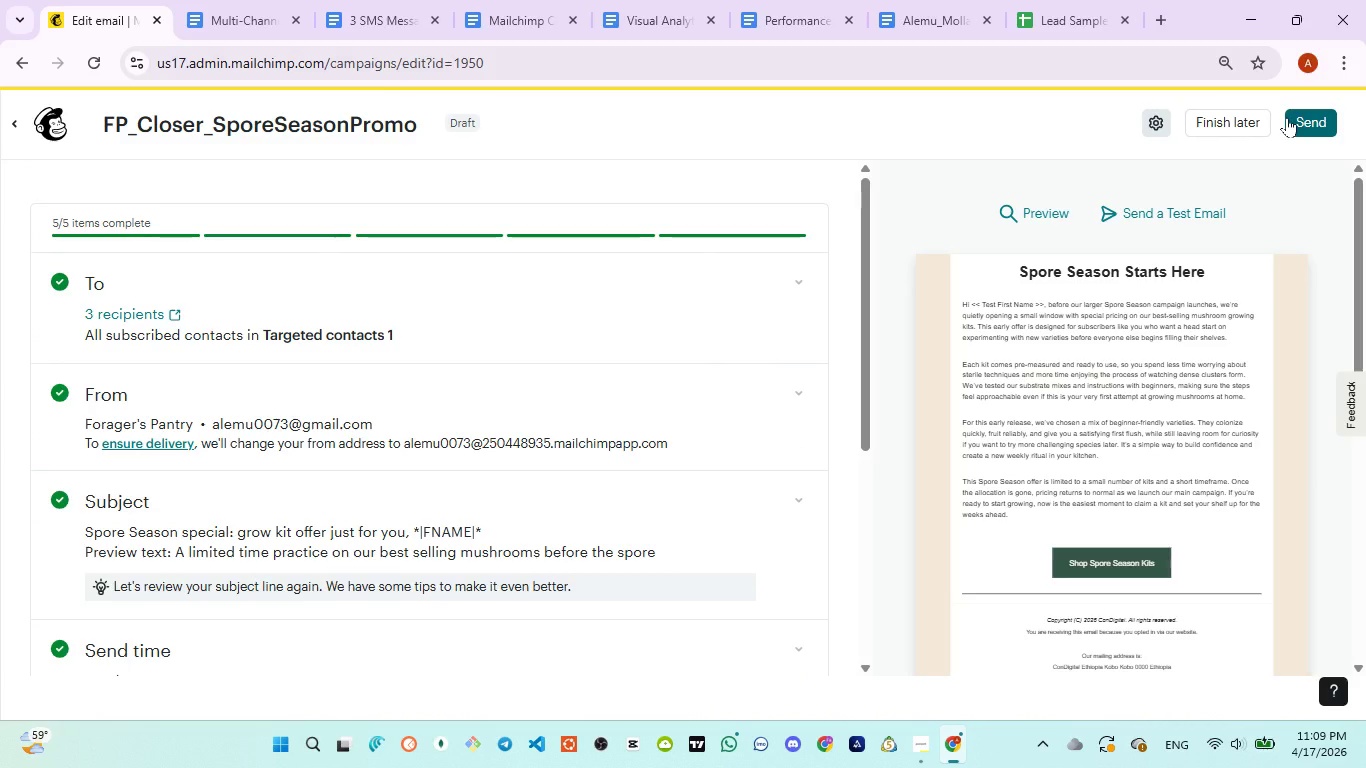 
wait(19.58)
 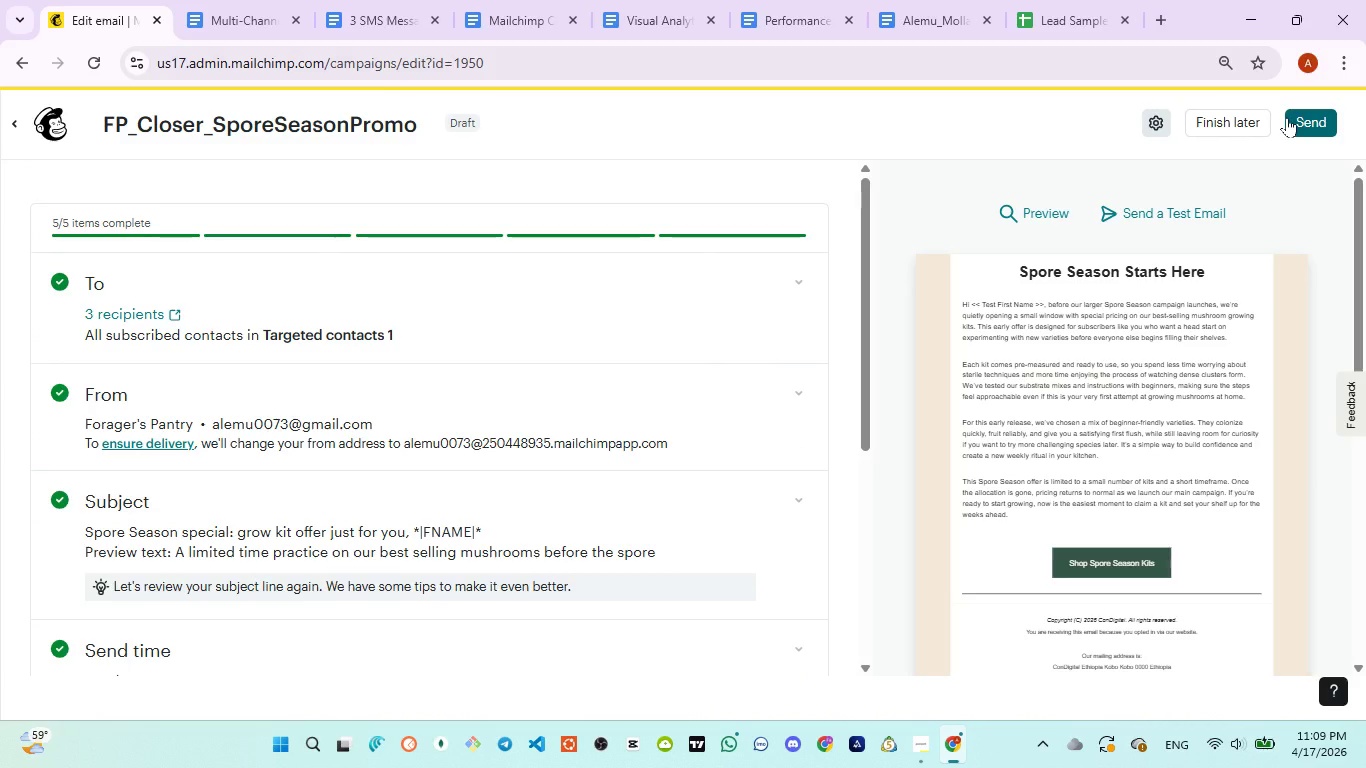 
scroll: coordinate [454, 505], scroll_direction: down, amount: 1.0
 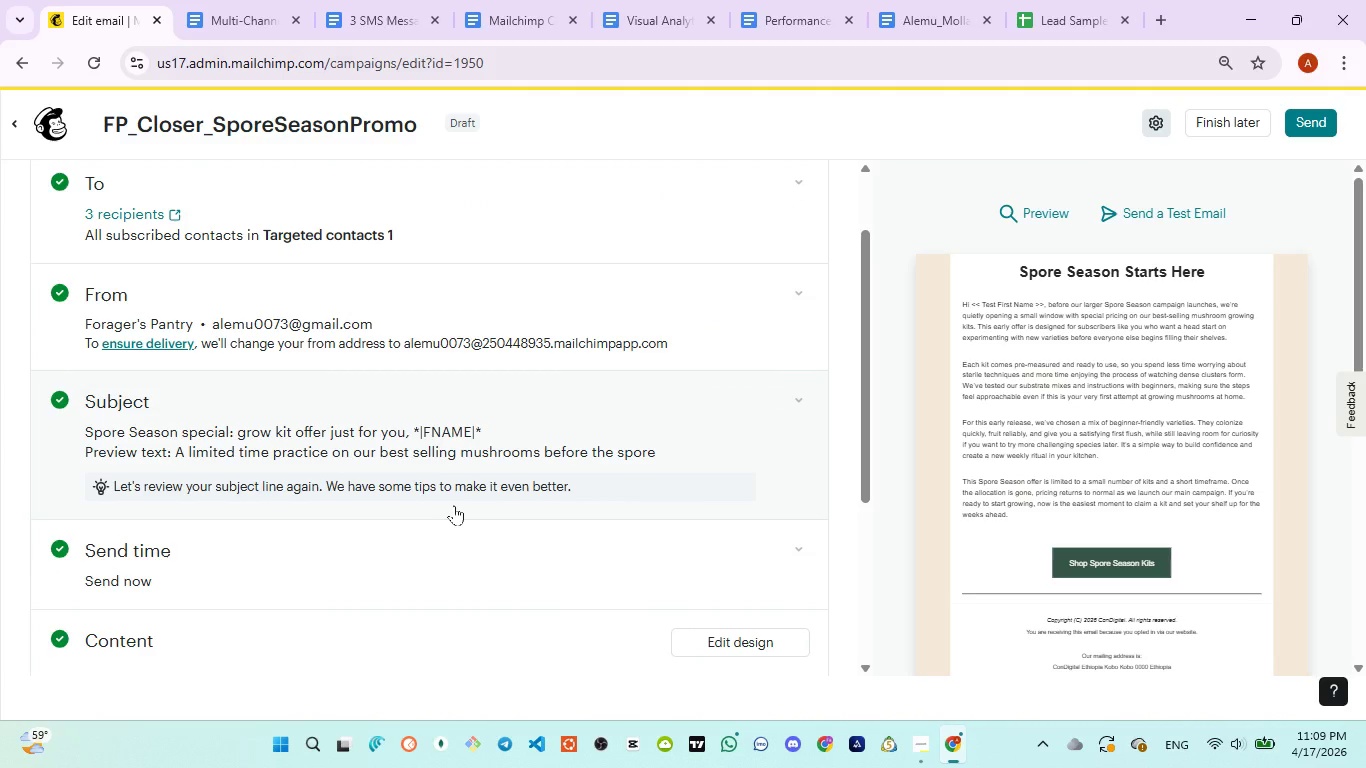 
scroll: coordinate [454, 505], scroll_direction: up, amount: 5.0
 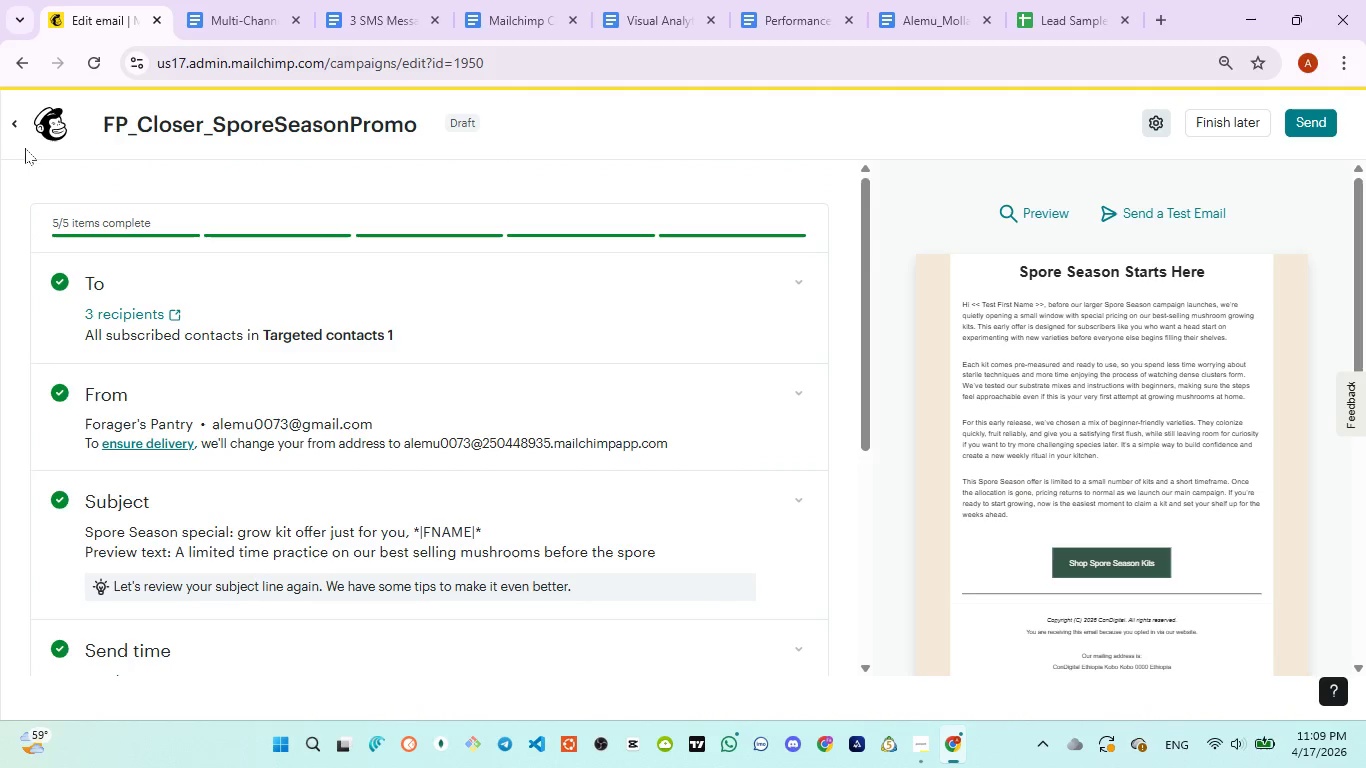 
left_click([11, 127])
 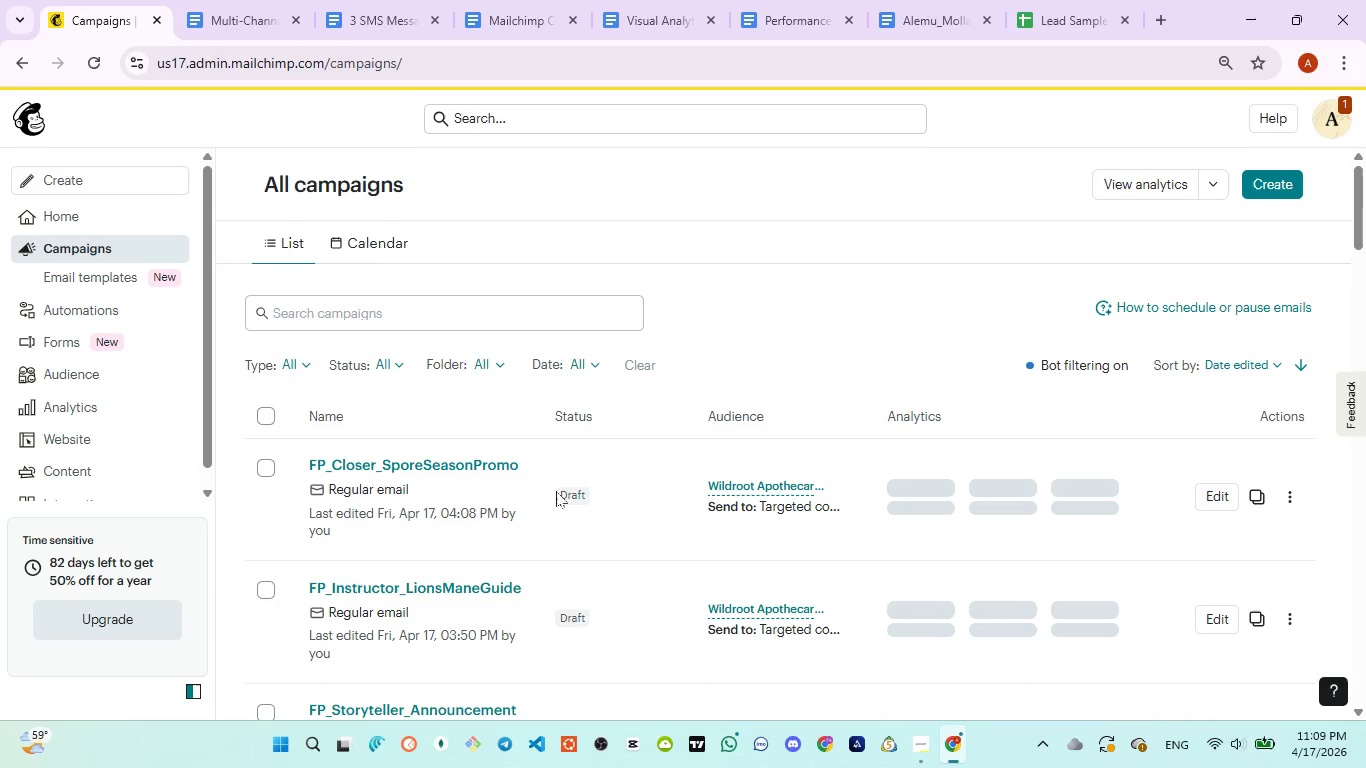 
wait(7.45)
 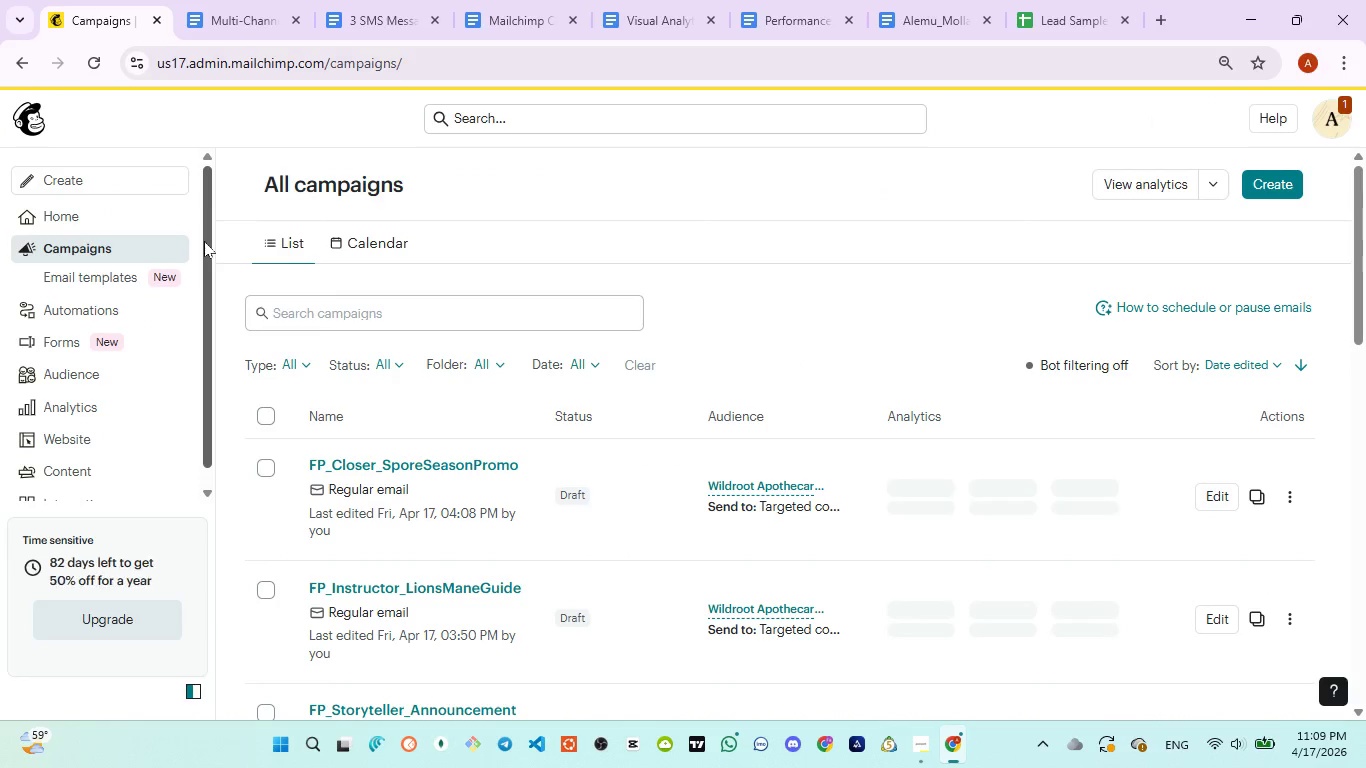 
scroll: coordinate [553, 515], scroll_direction: down, amount: 3.0
 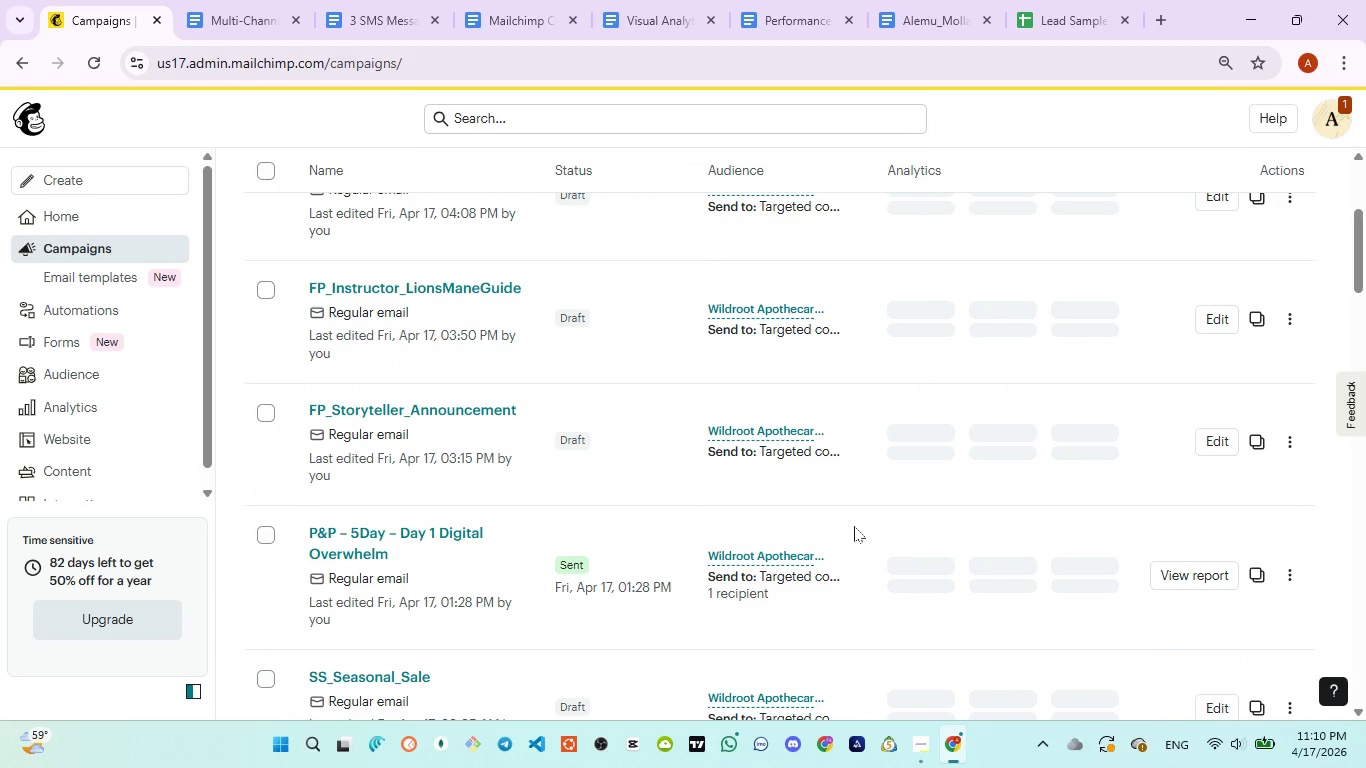 
wait(8.84)
 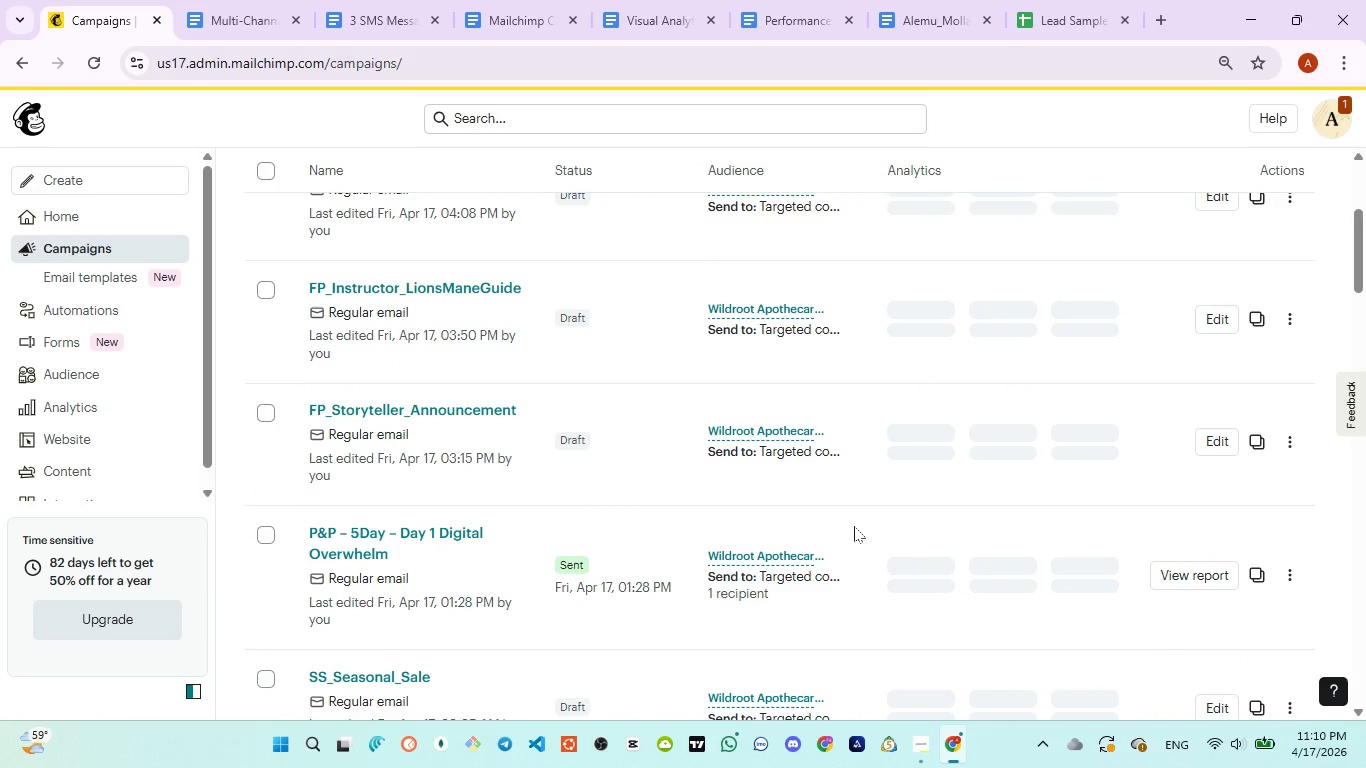 
left_click([457, 412])
 